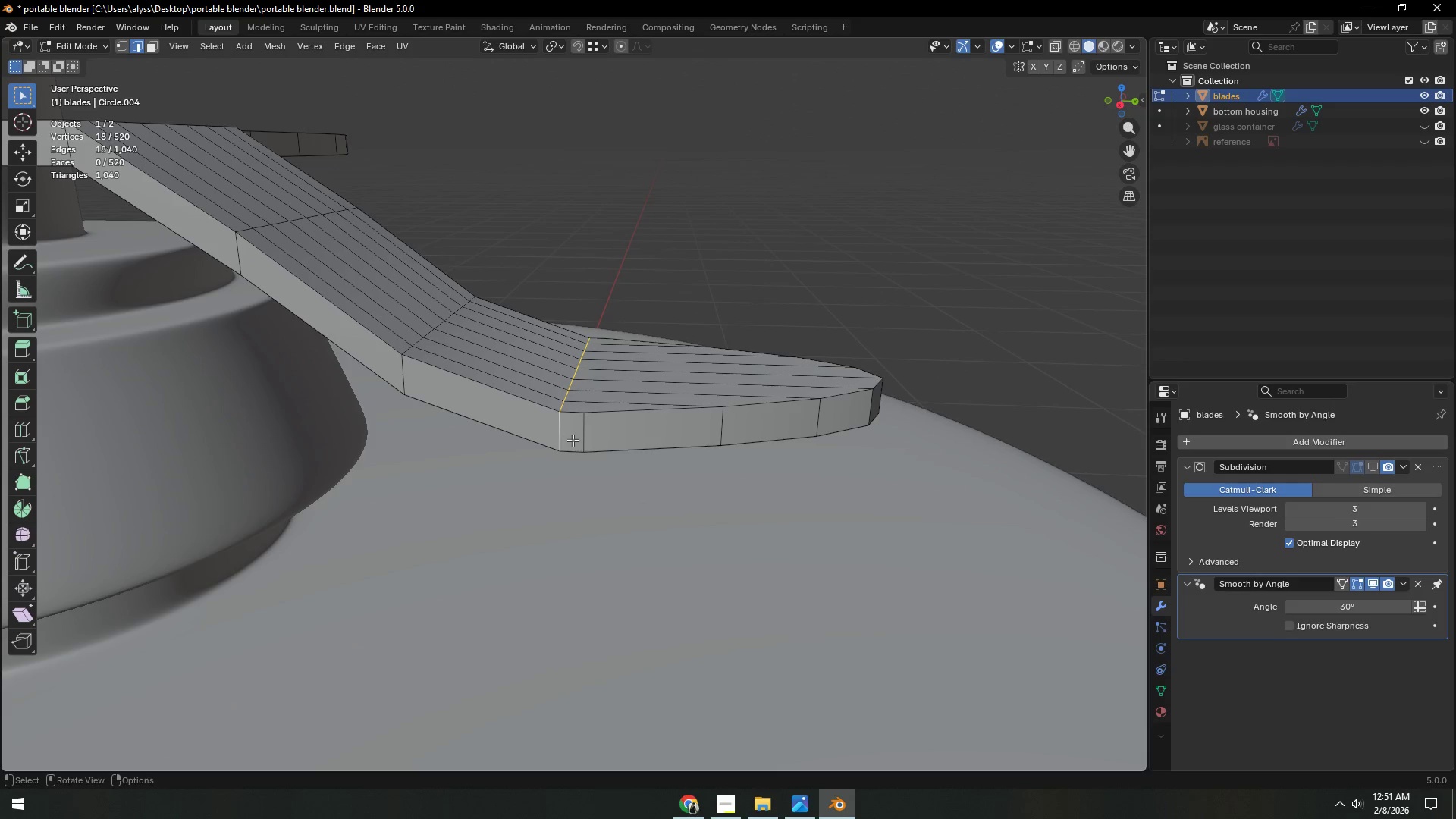 
 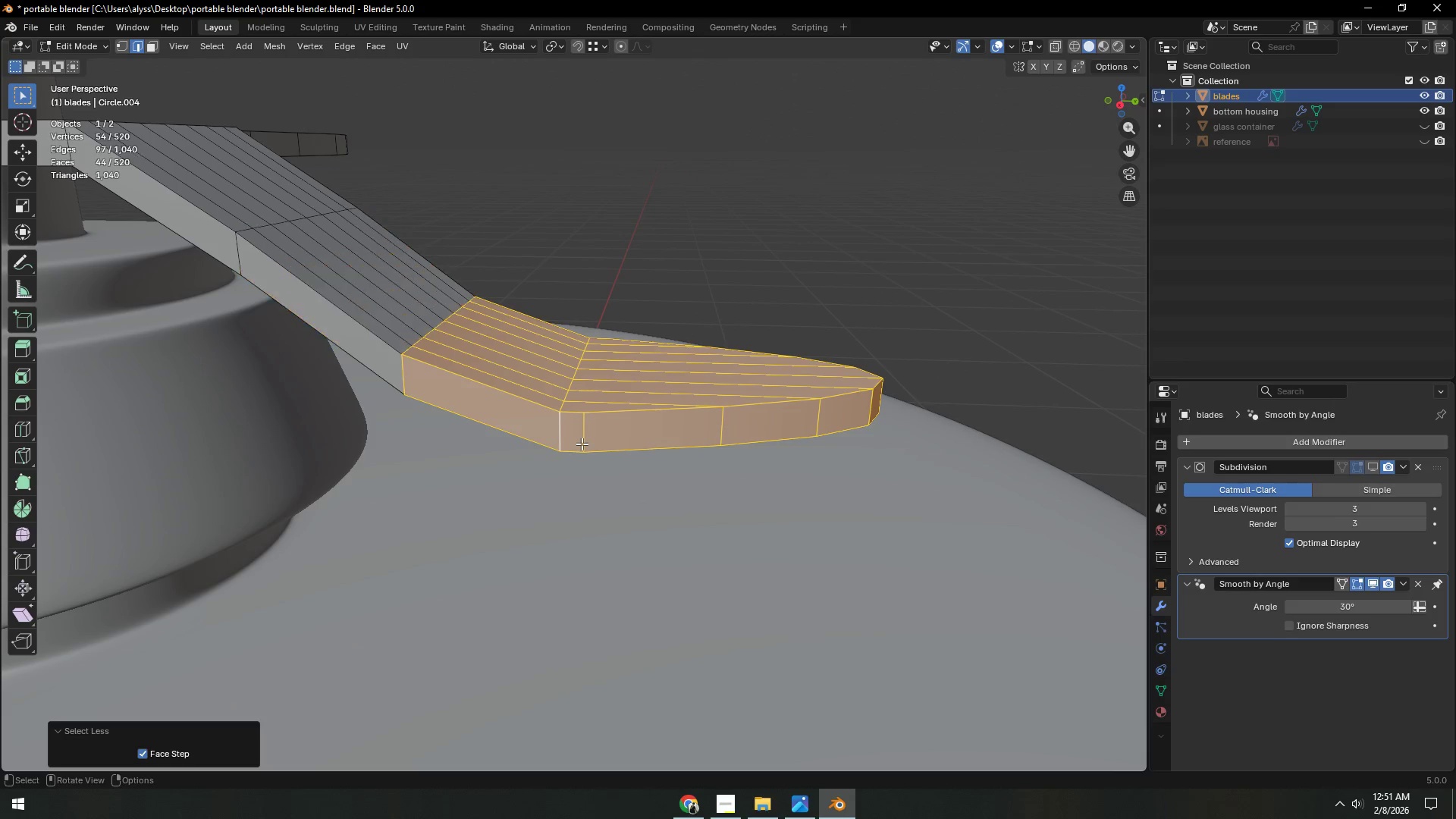 
double_click([582, 444])
 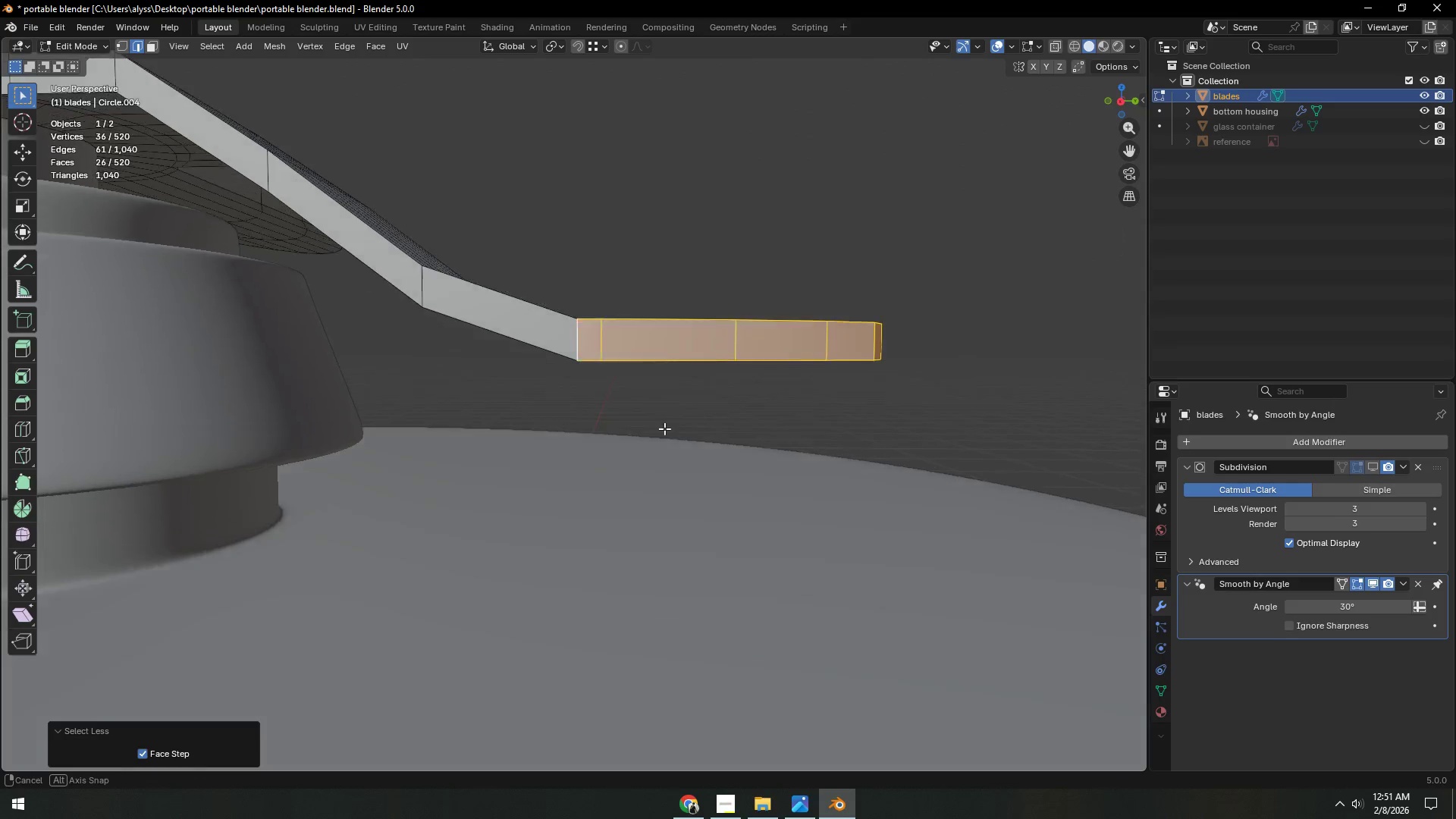 
type(gz)
 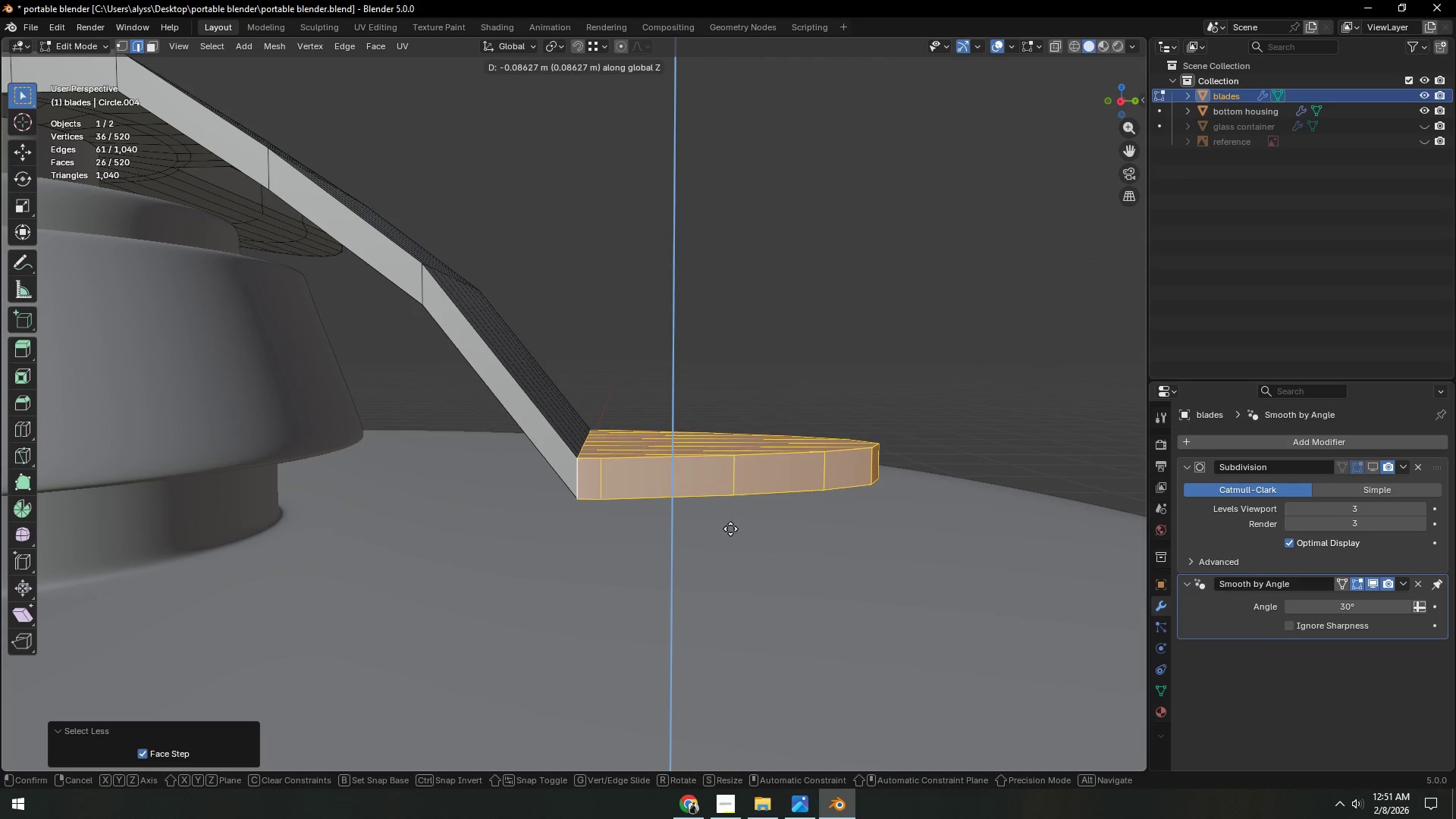 
left_click([726, 541])
 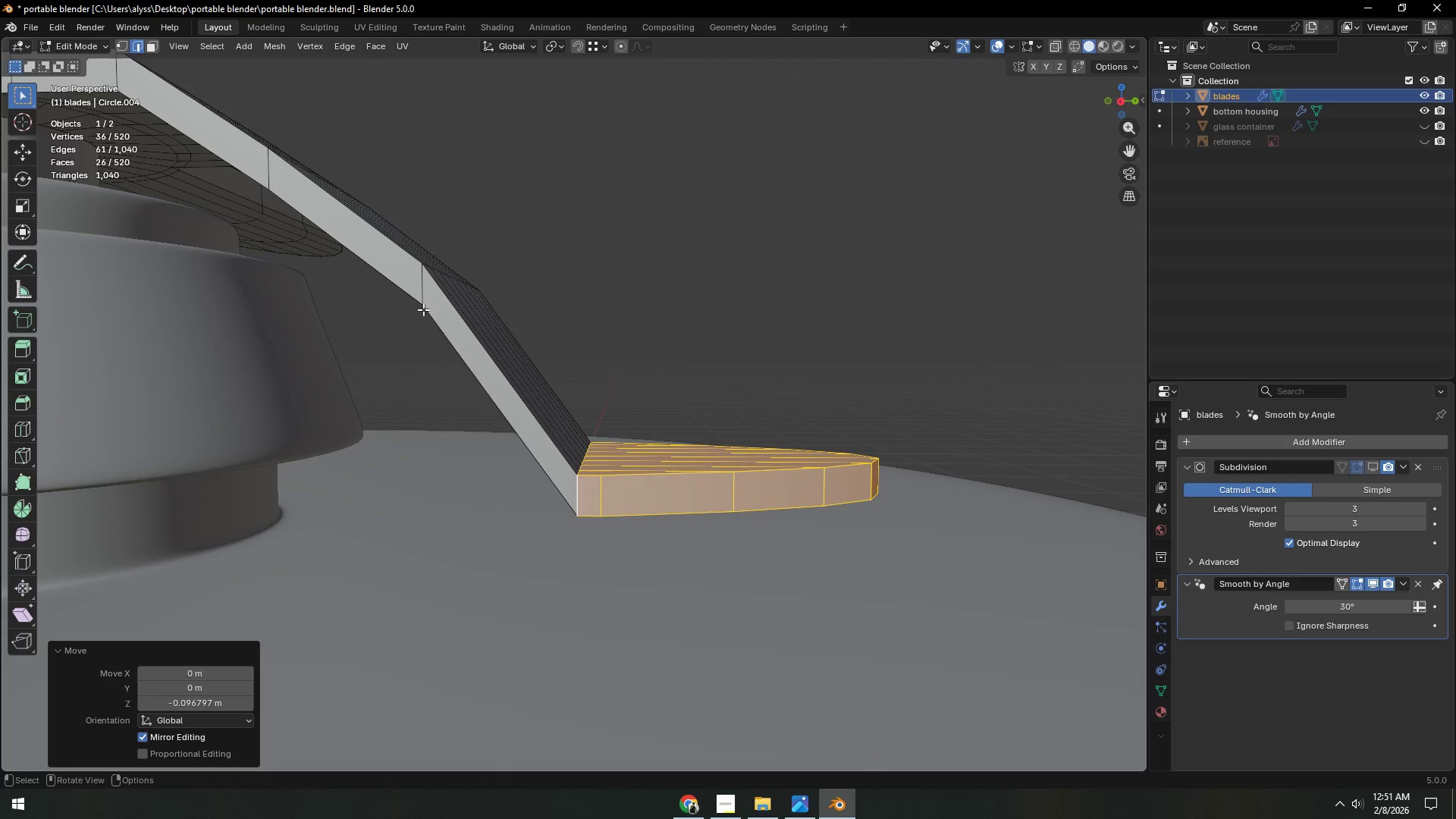 
hold_key(key=AltLeft, duration=0.73)
left_click([422, 290])
 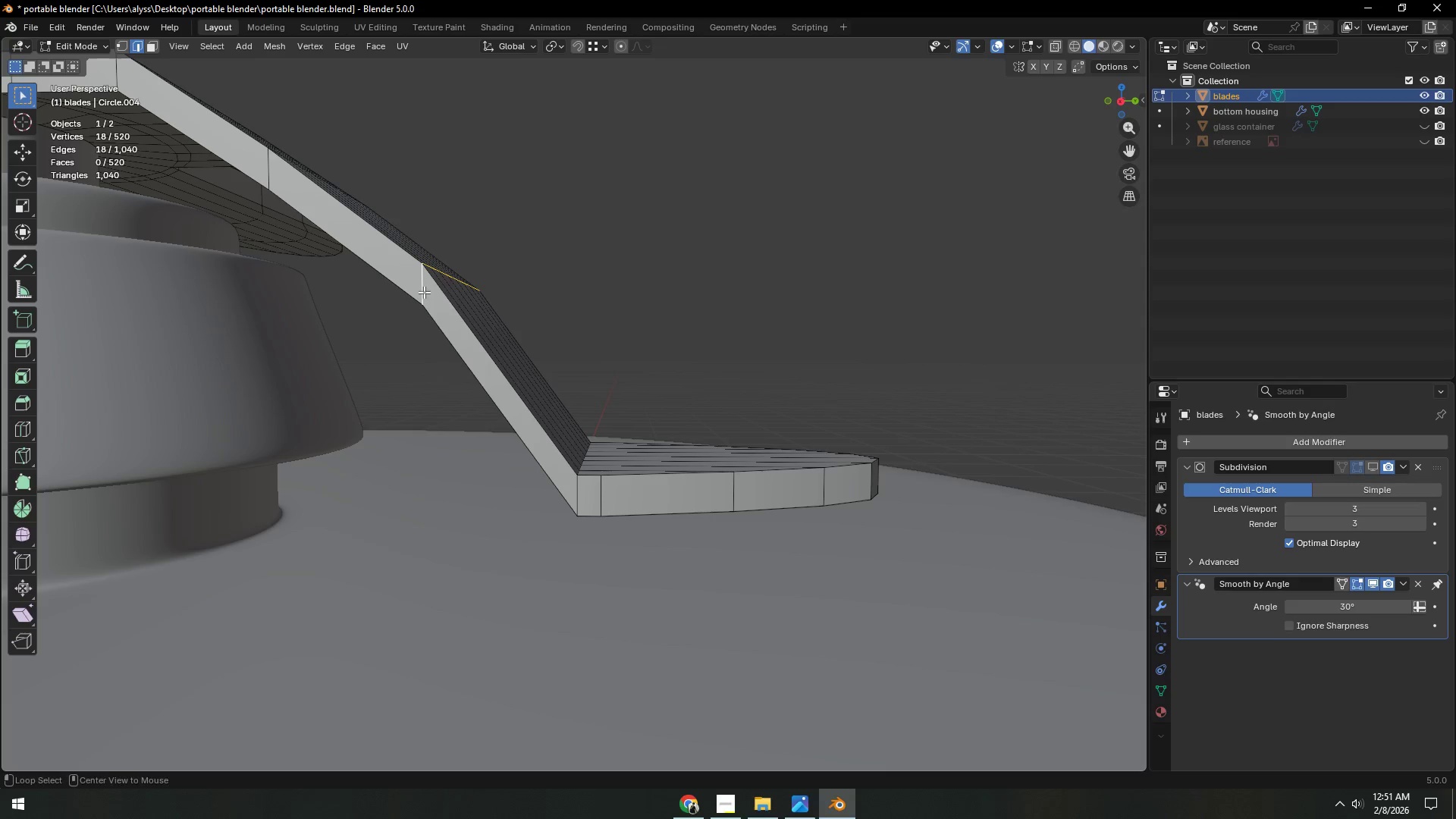 
hold_key(key=AltLeft, duration=13.2)
 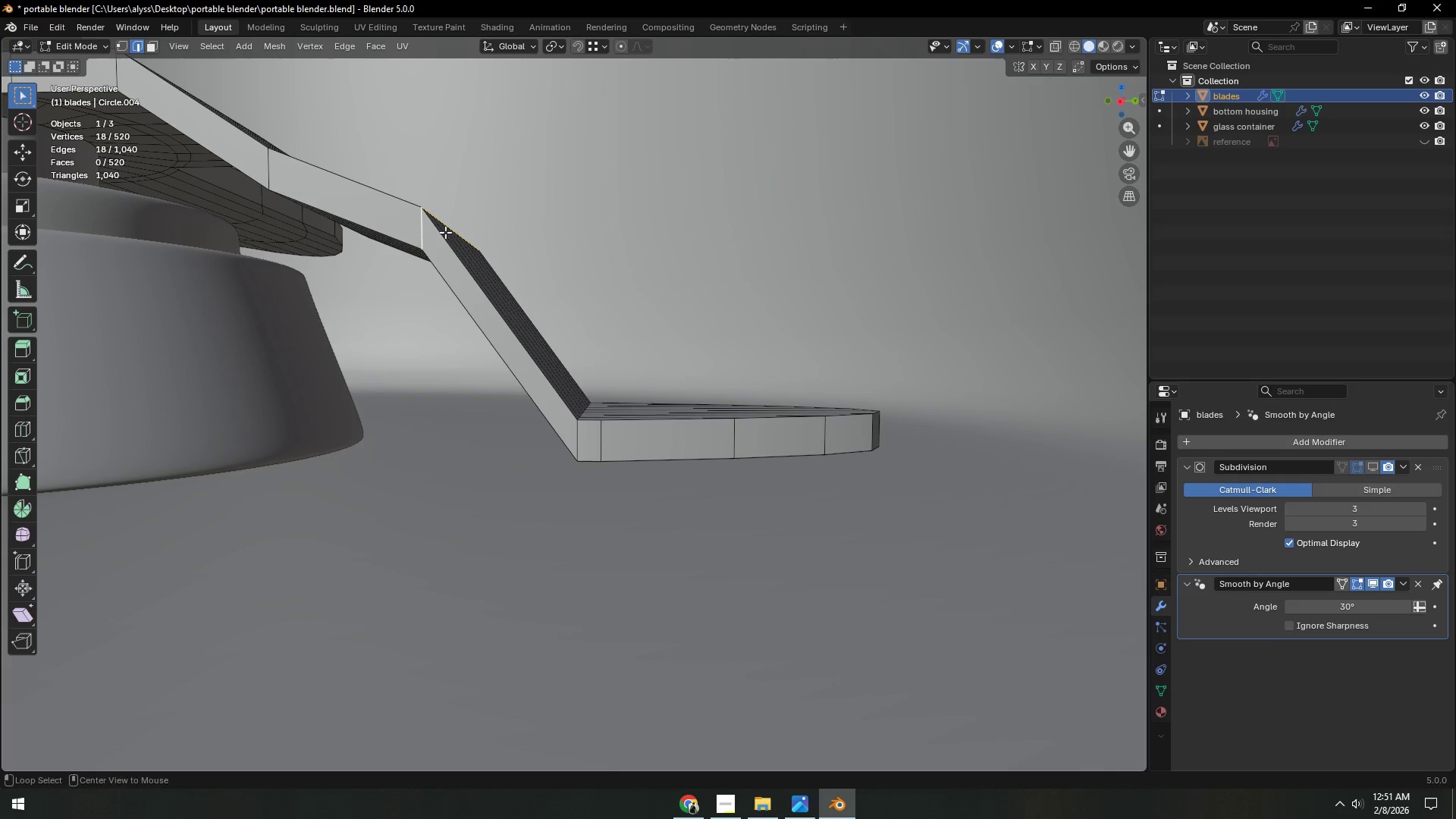 
key(Control+Z)
 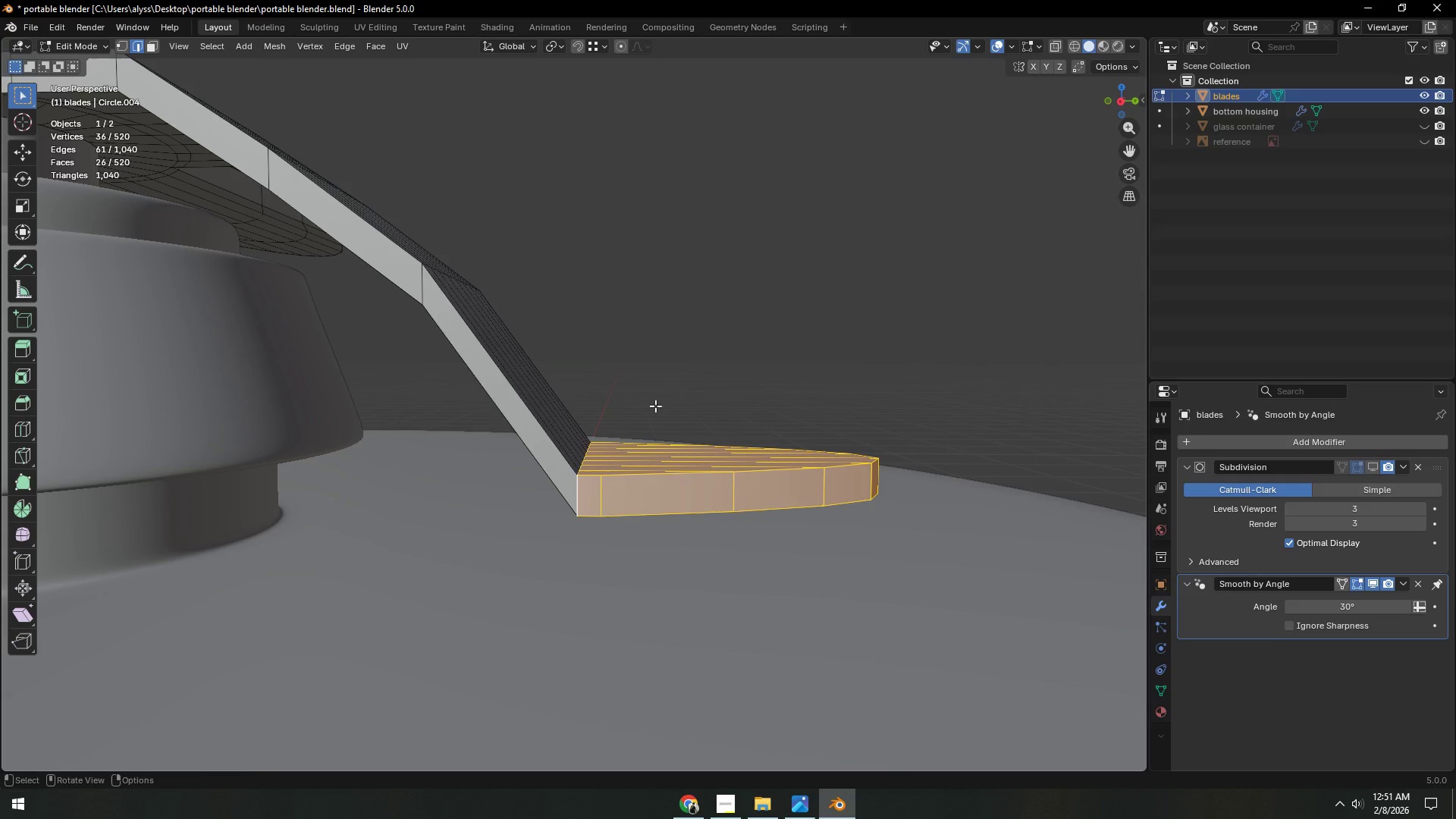 
 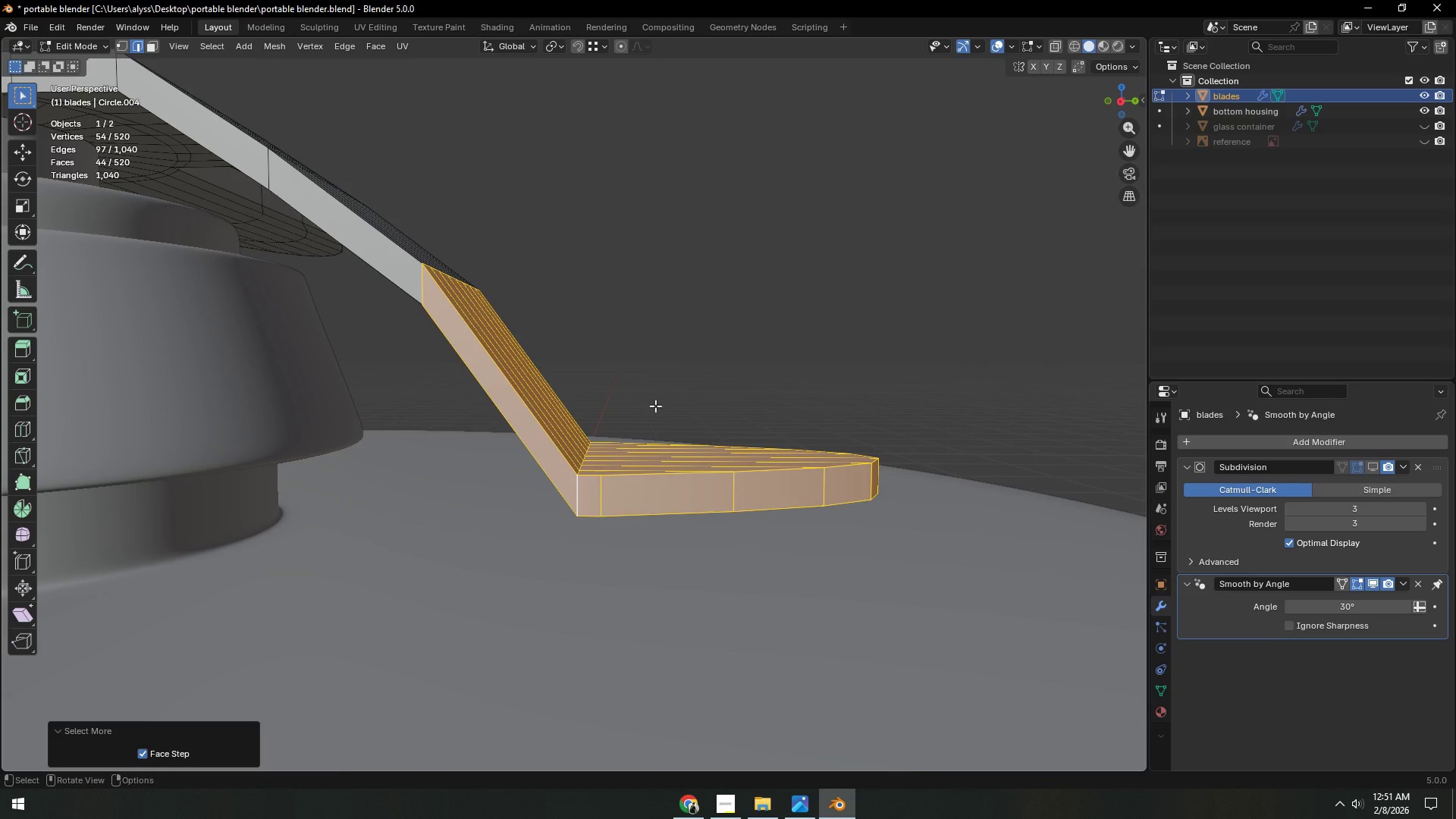 
type(gz)
 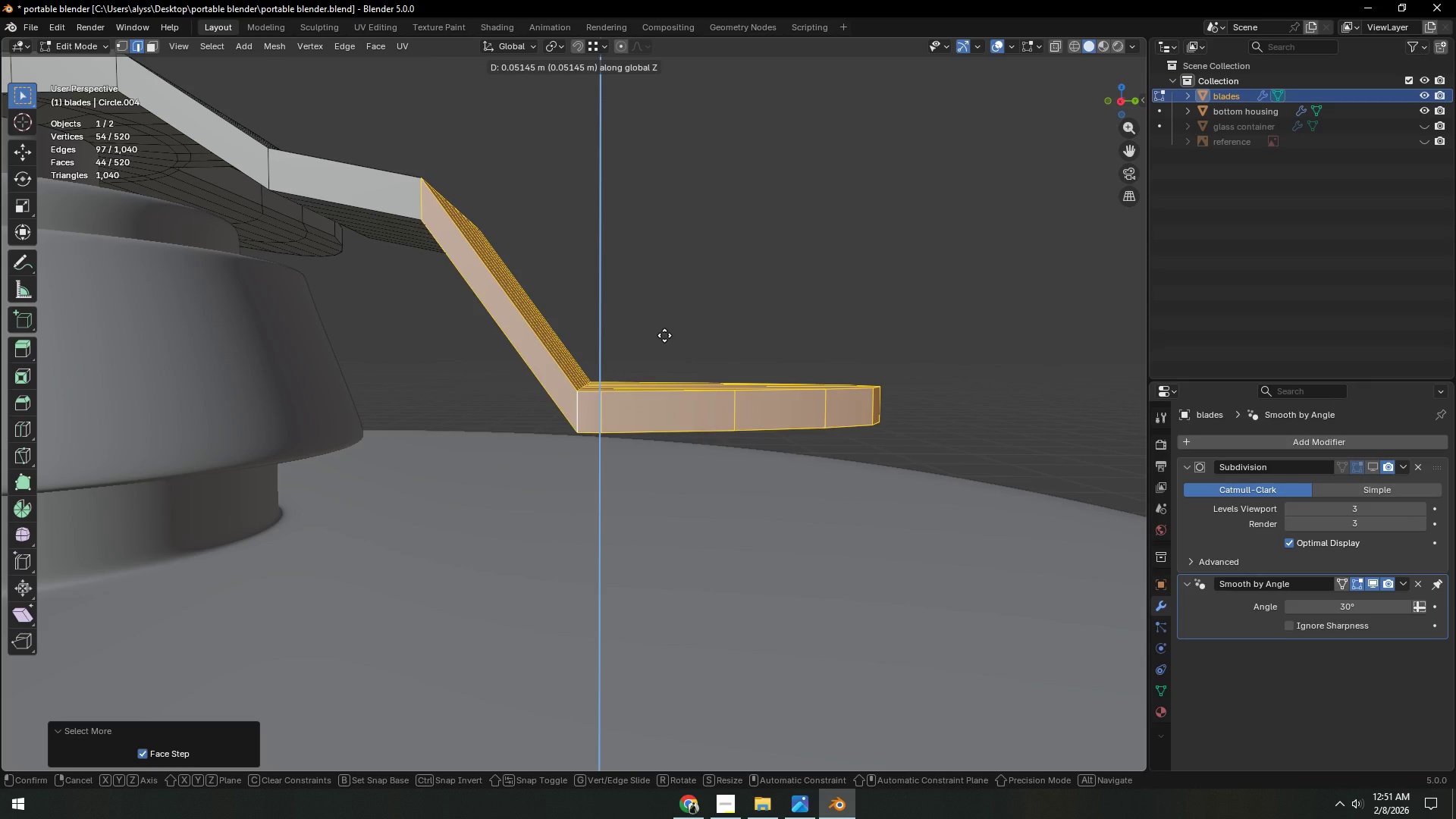 
left_click([664, 335])
 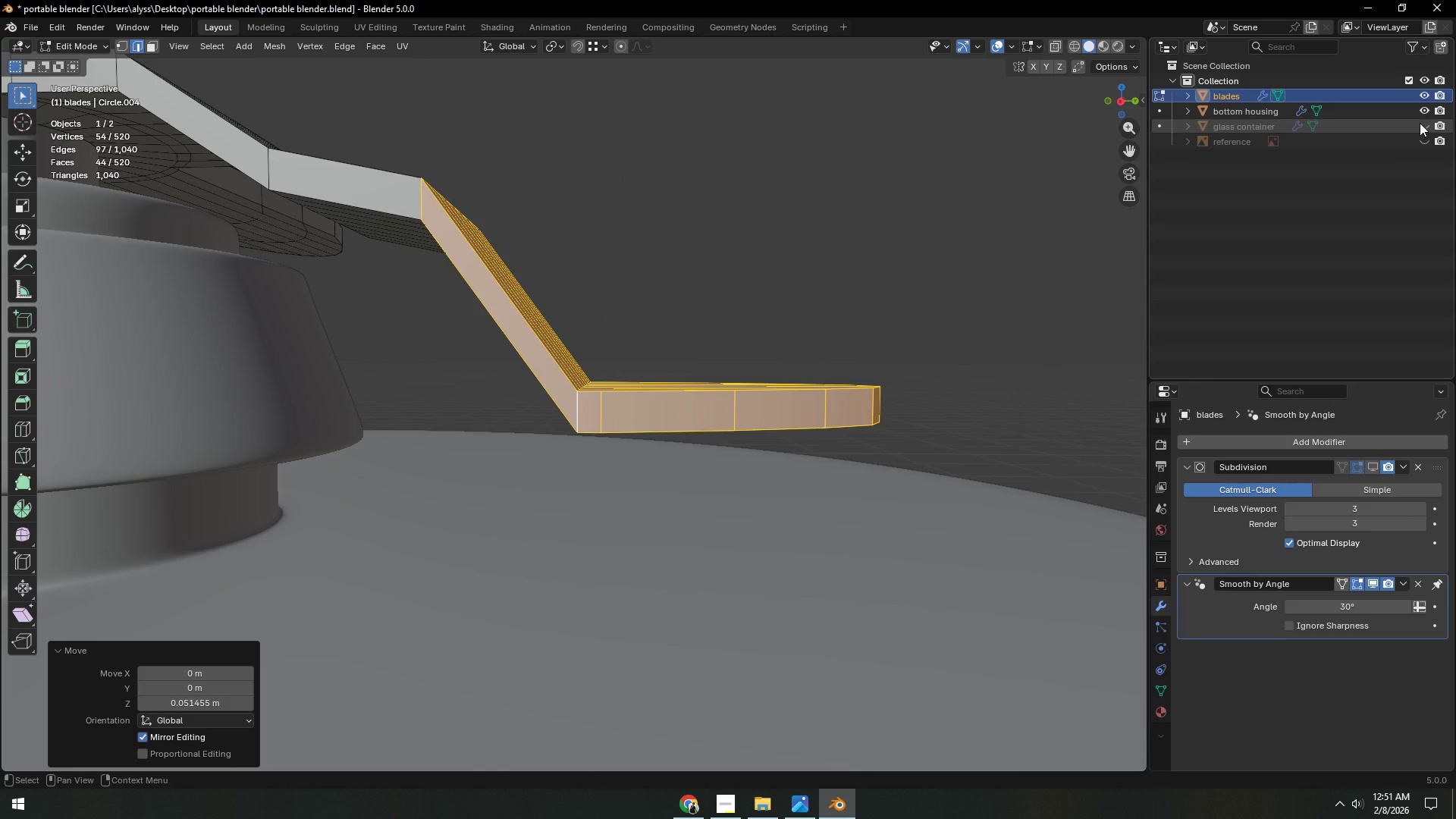 
left_click([1420, 123])
 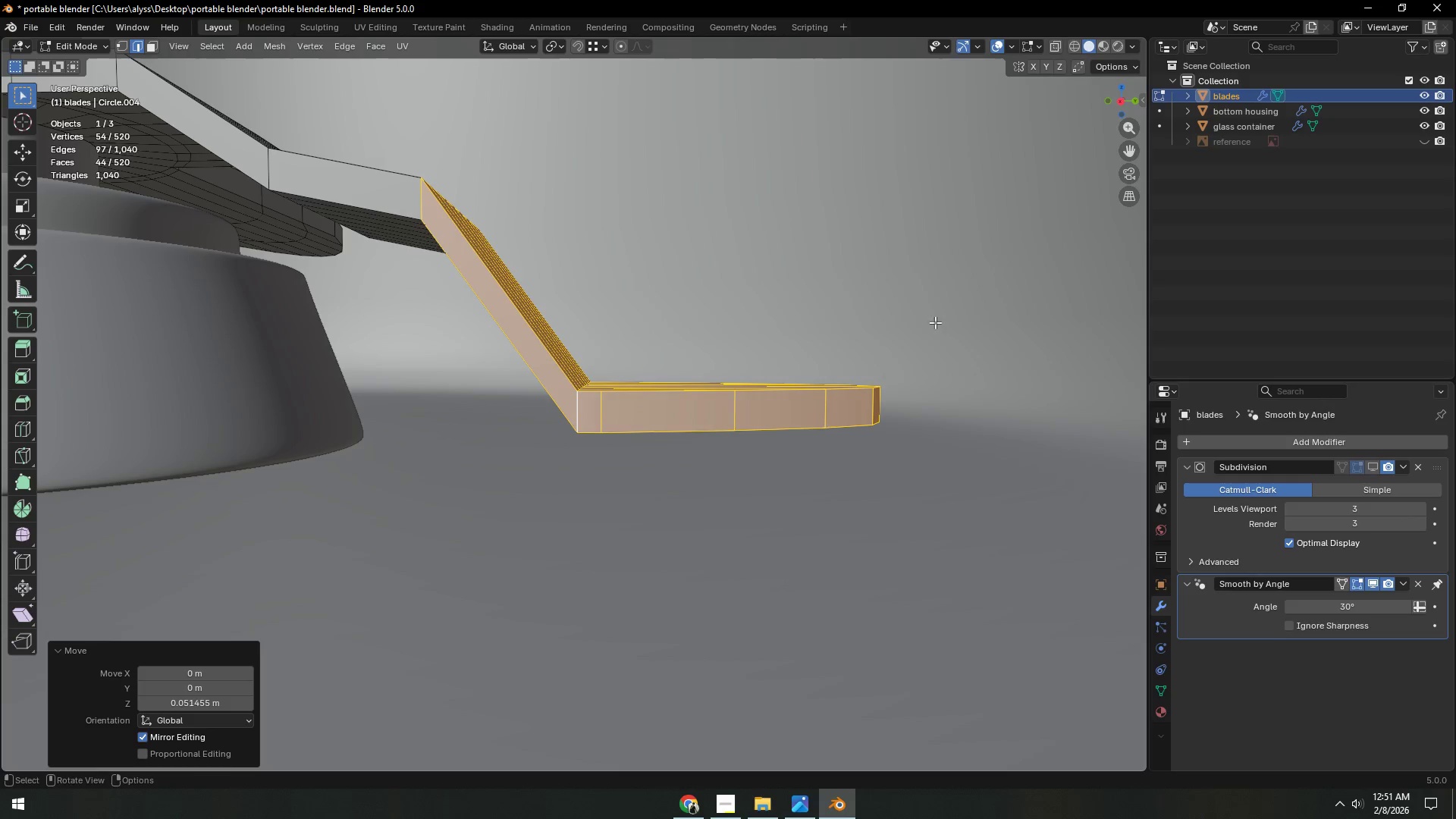 
type(gz)
 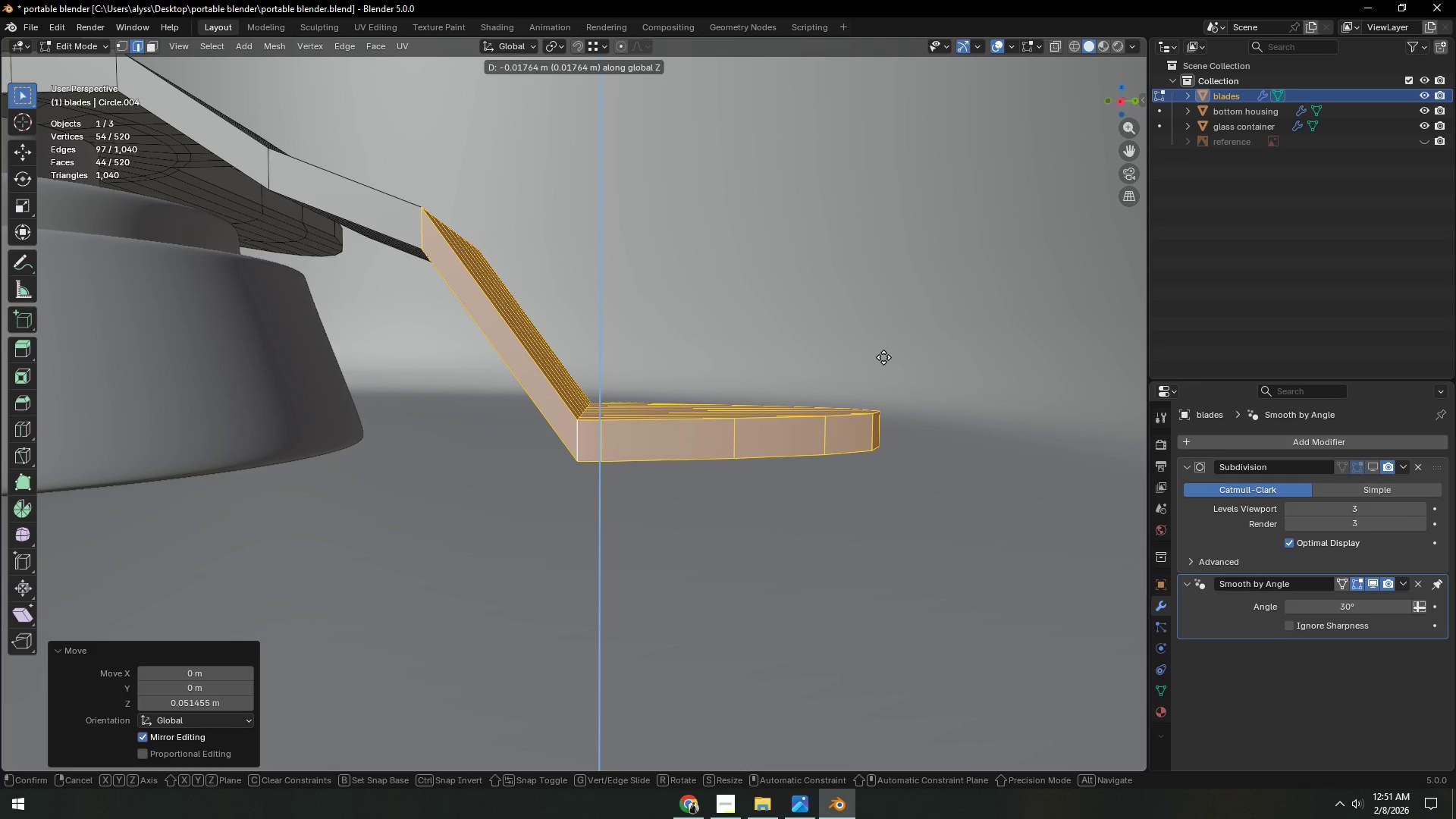 
left_click([883, 357])
 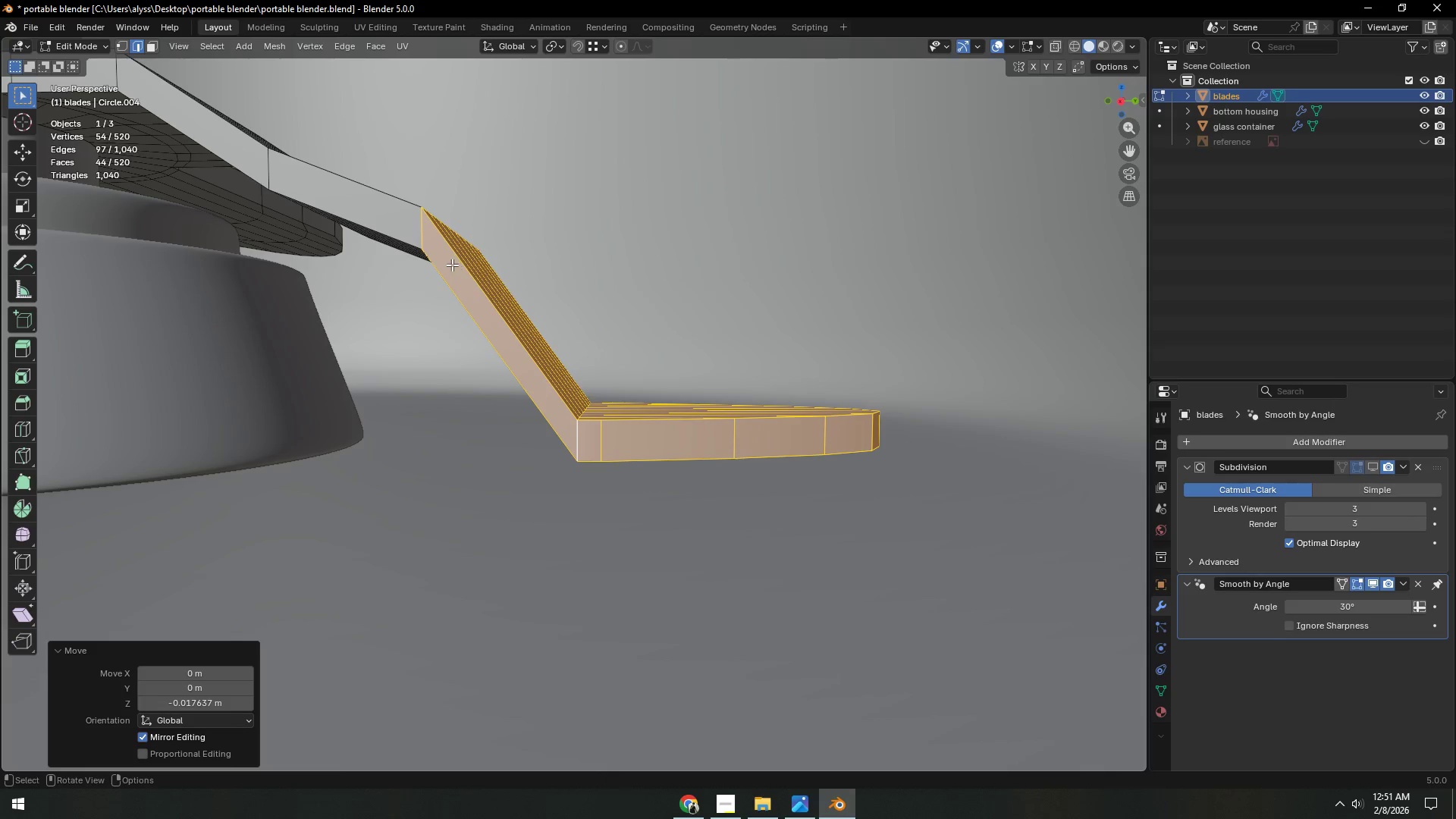 
key(2)
 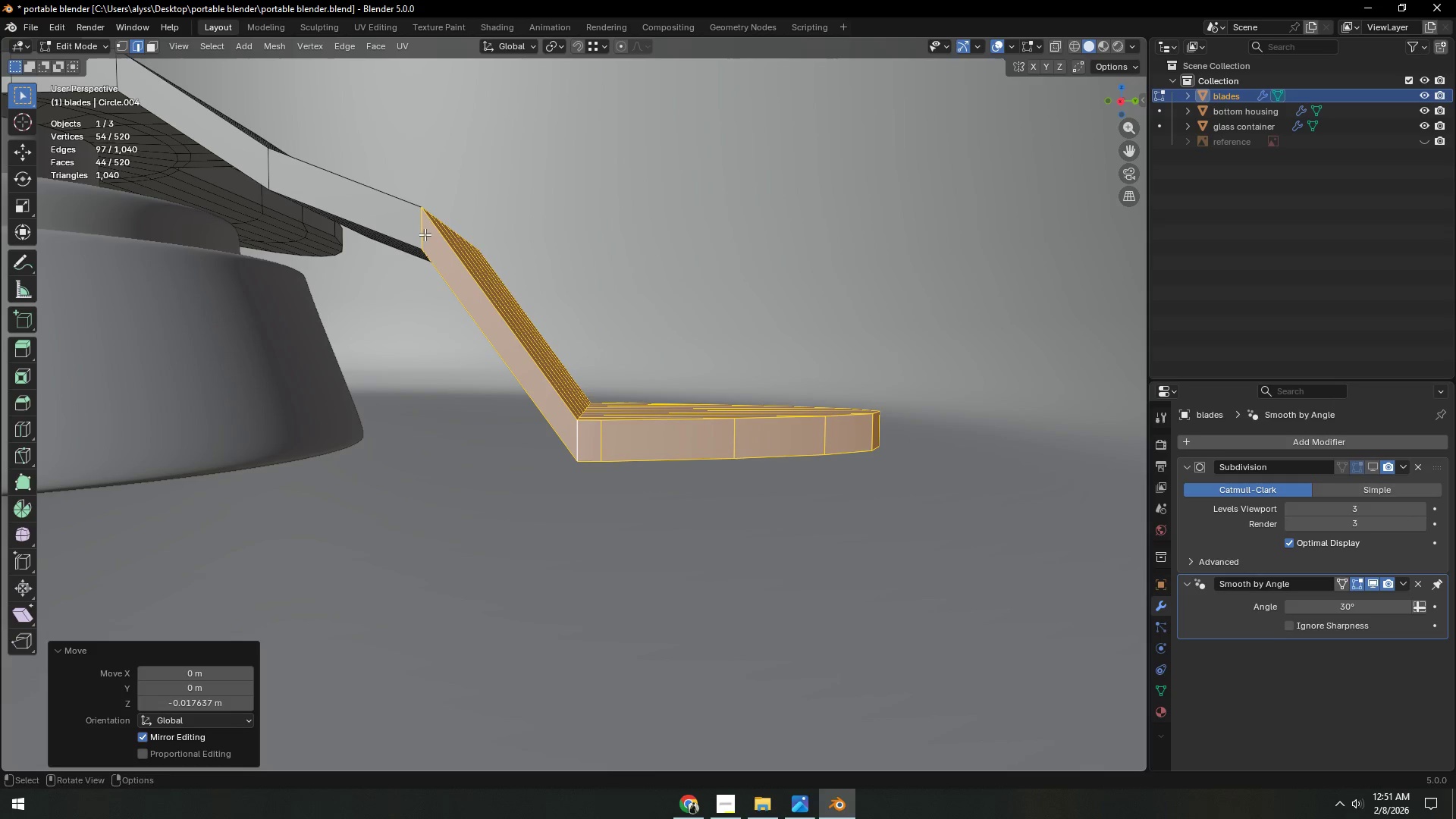 
hold_key(key=AltLeft, duration=0.58)
left_click([419, 230])
 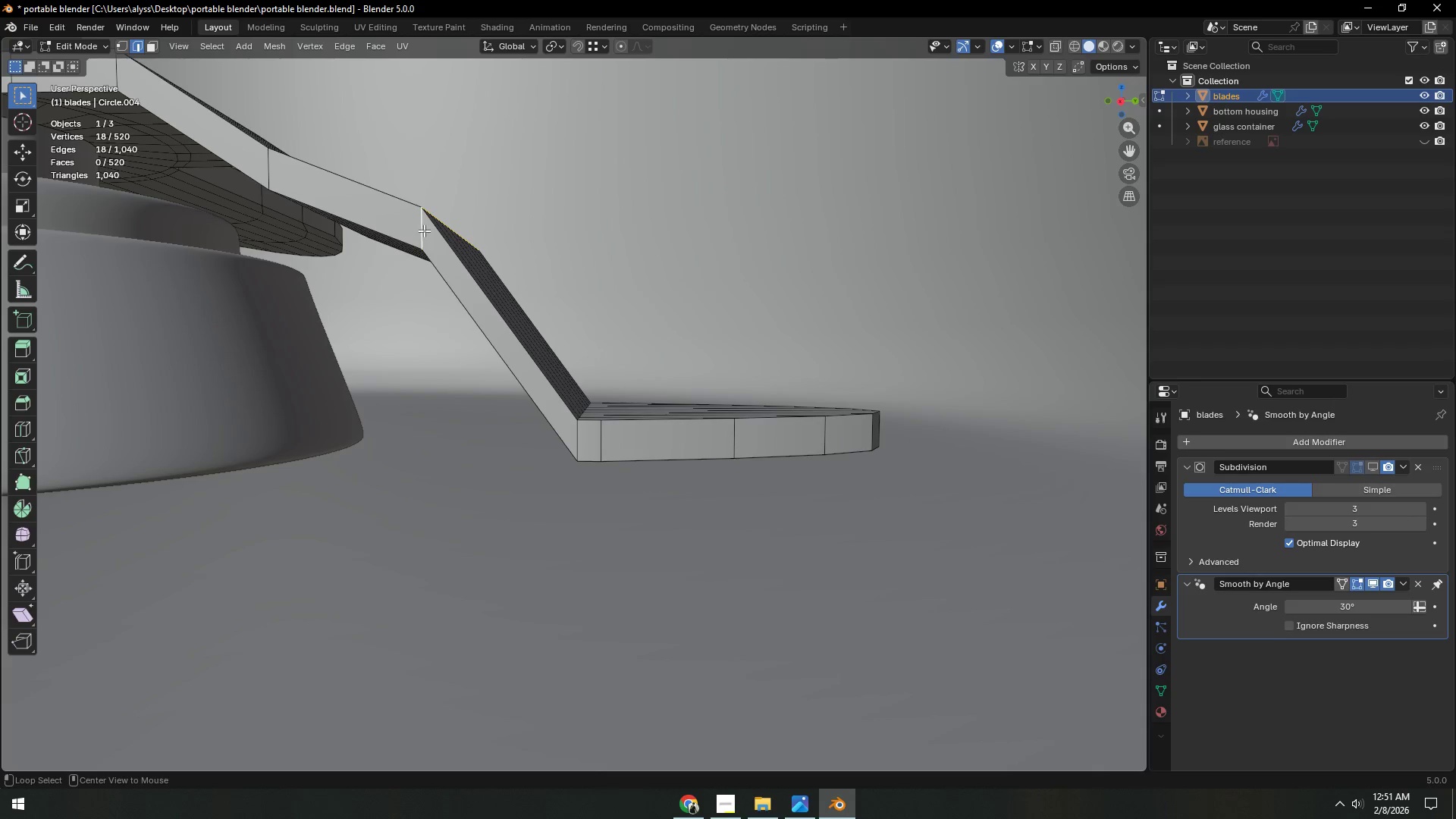 
hold_key(key=AltLeft, duration=14.86)
 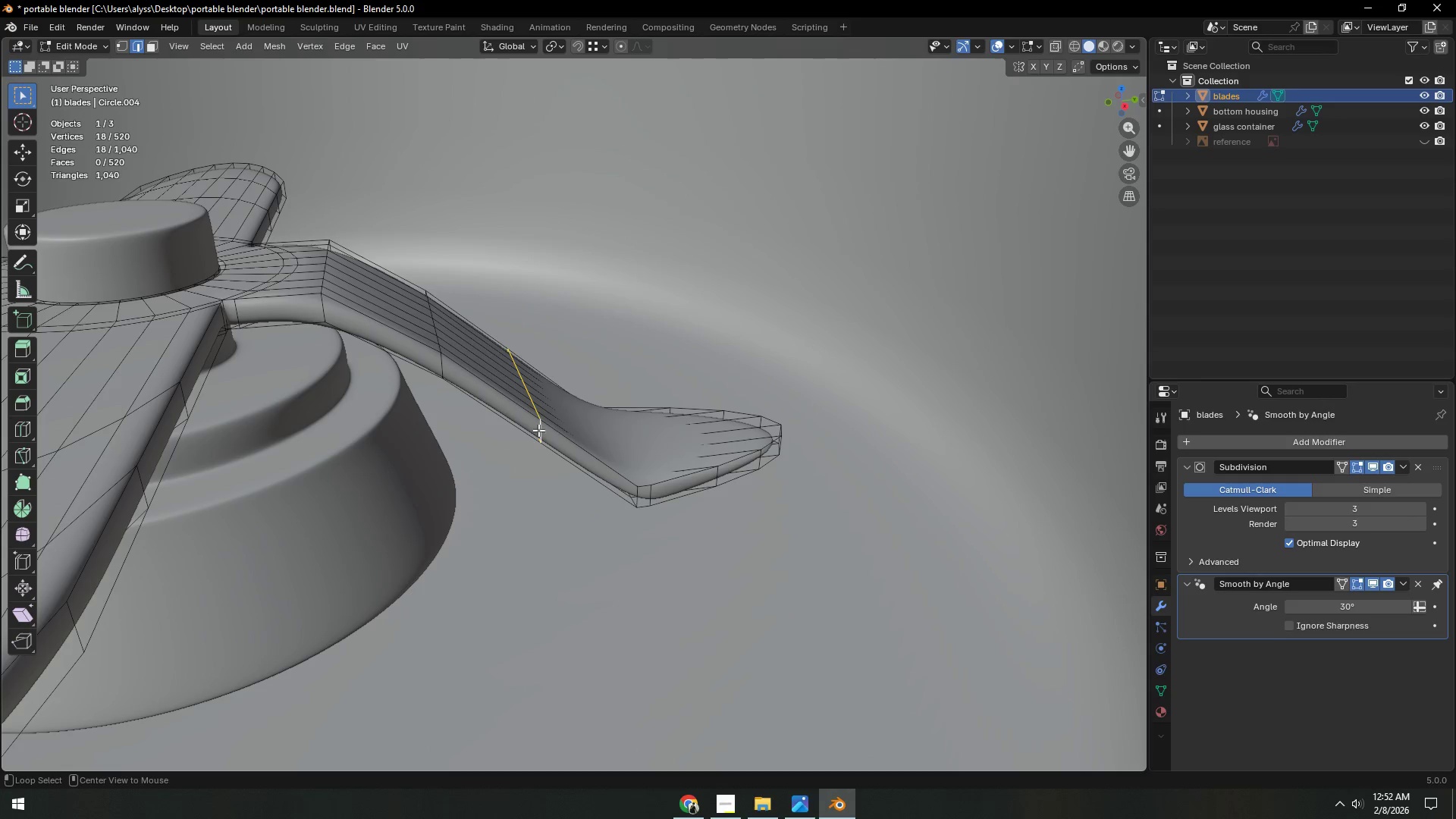 
type(gg)
 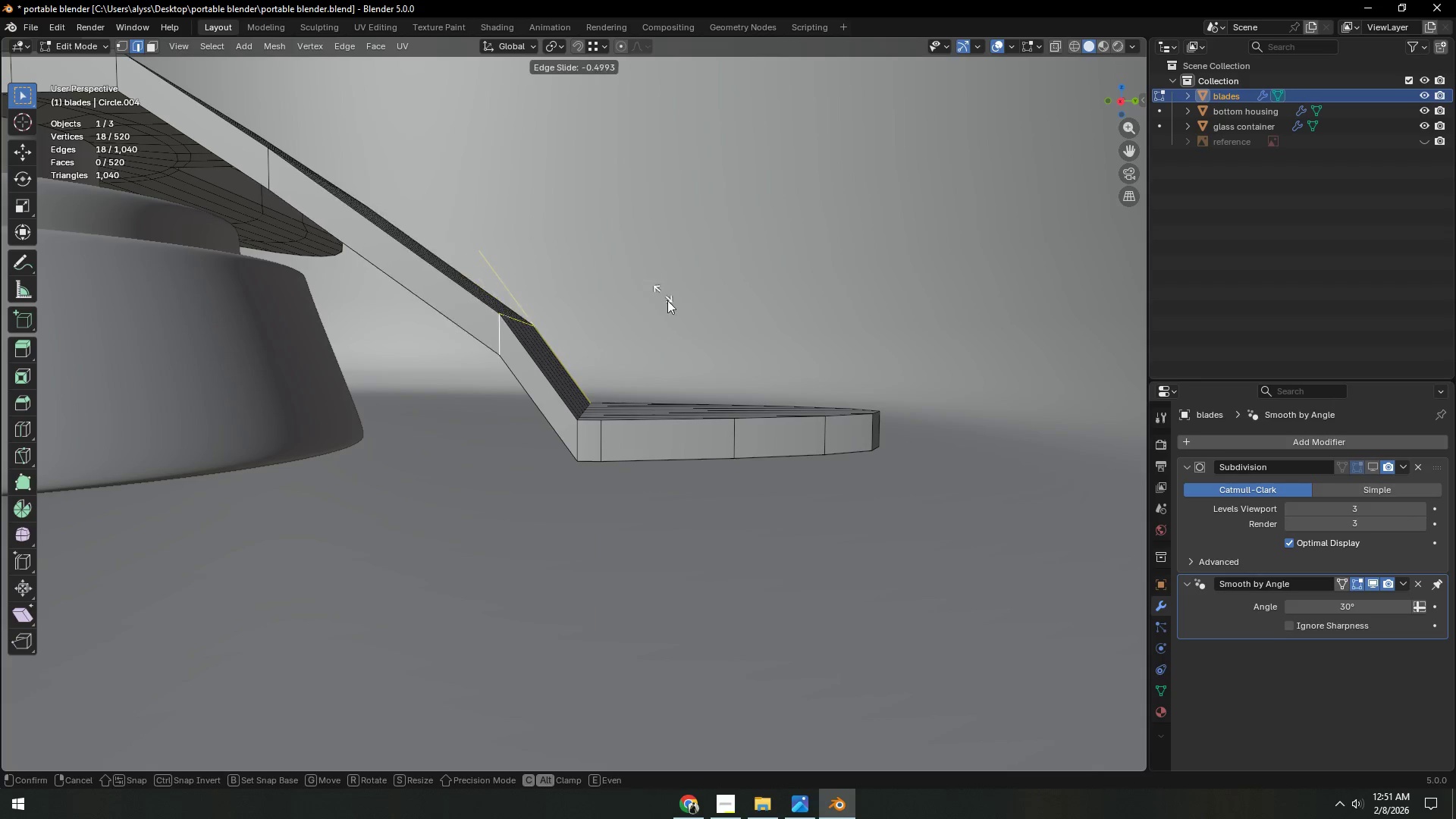 
left_click([674, 315])
 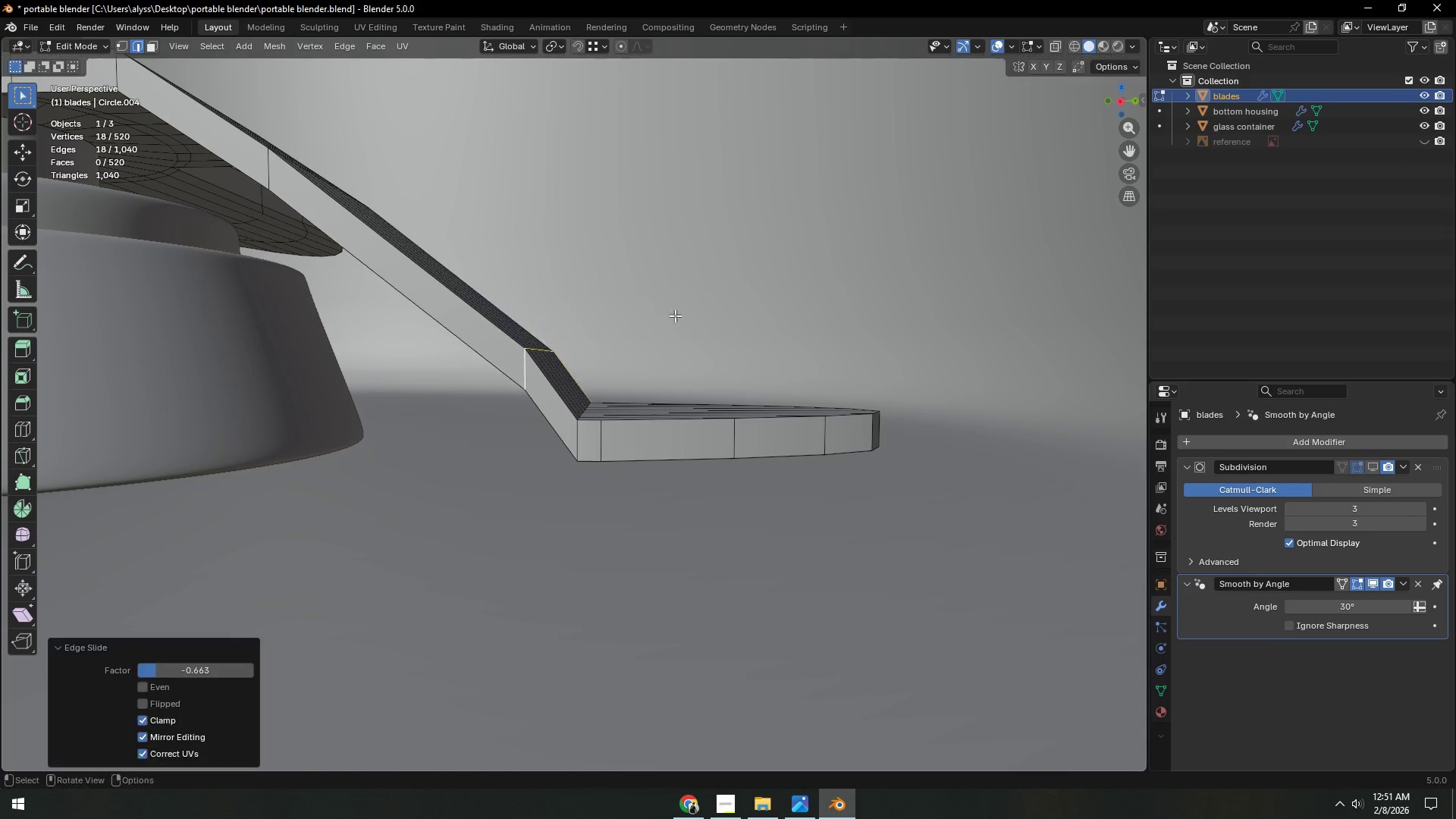 
type(gg)
 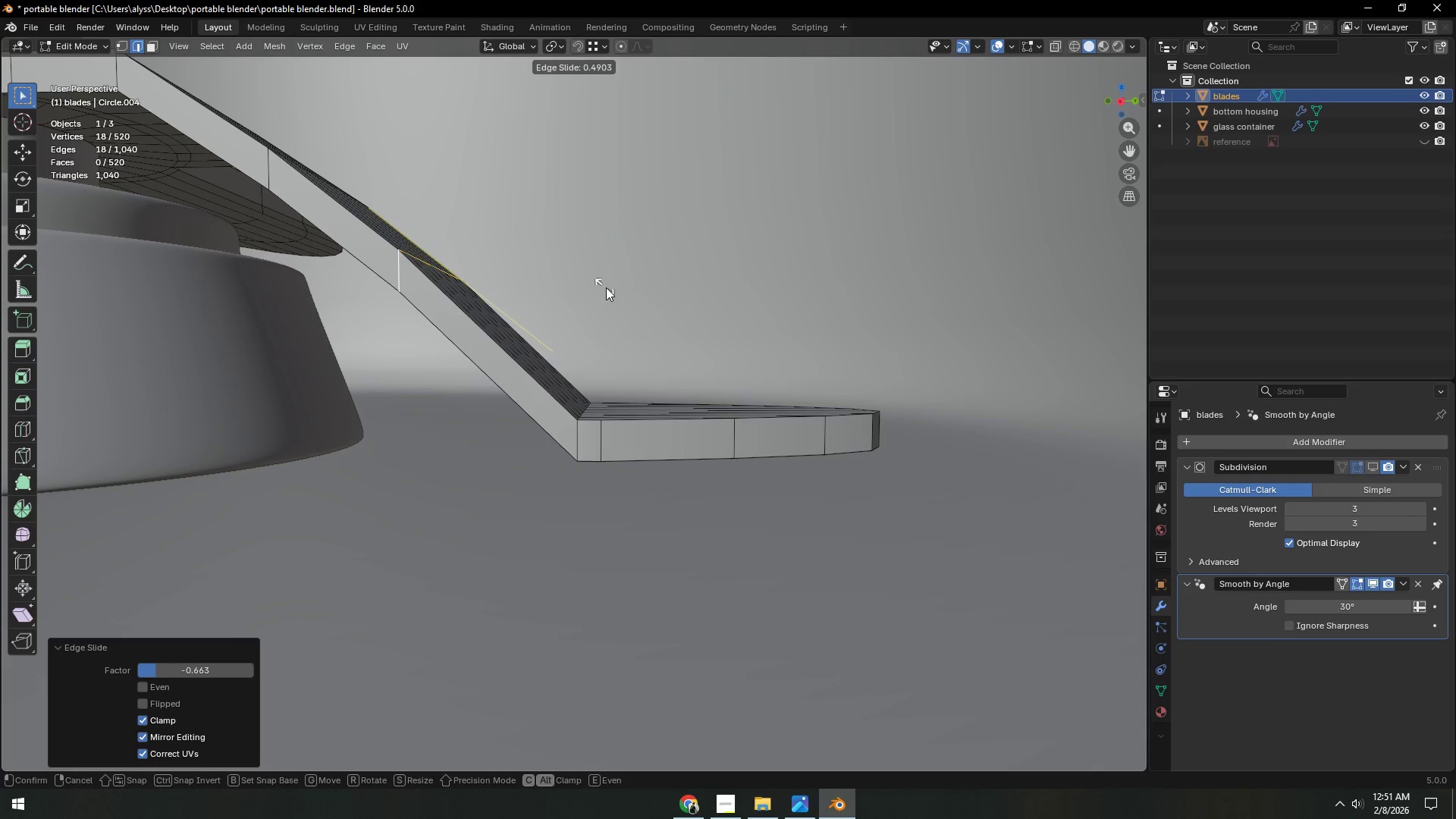 
left_click([606, 290])
 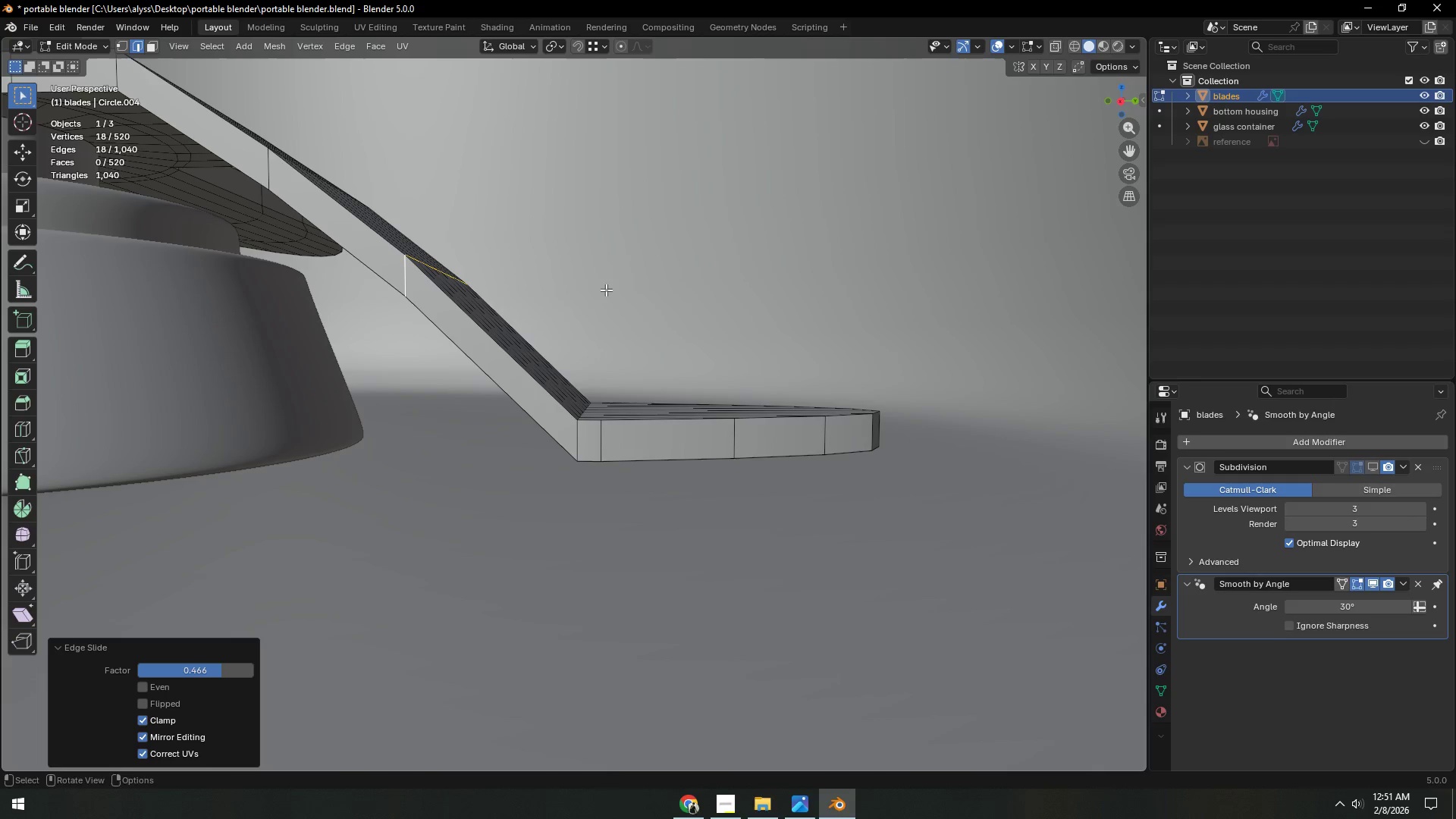 
type(gg)
 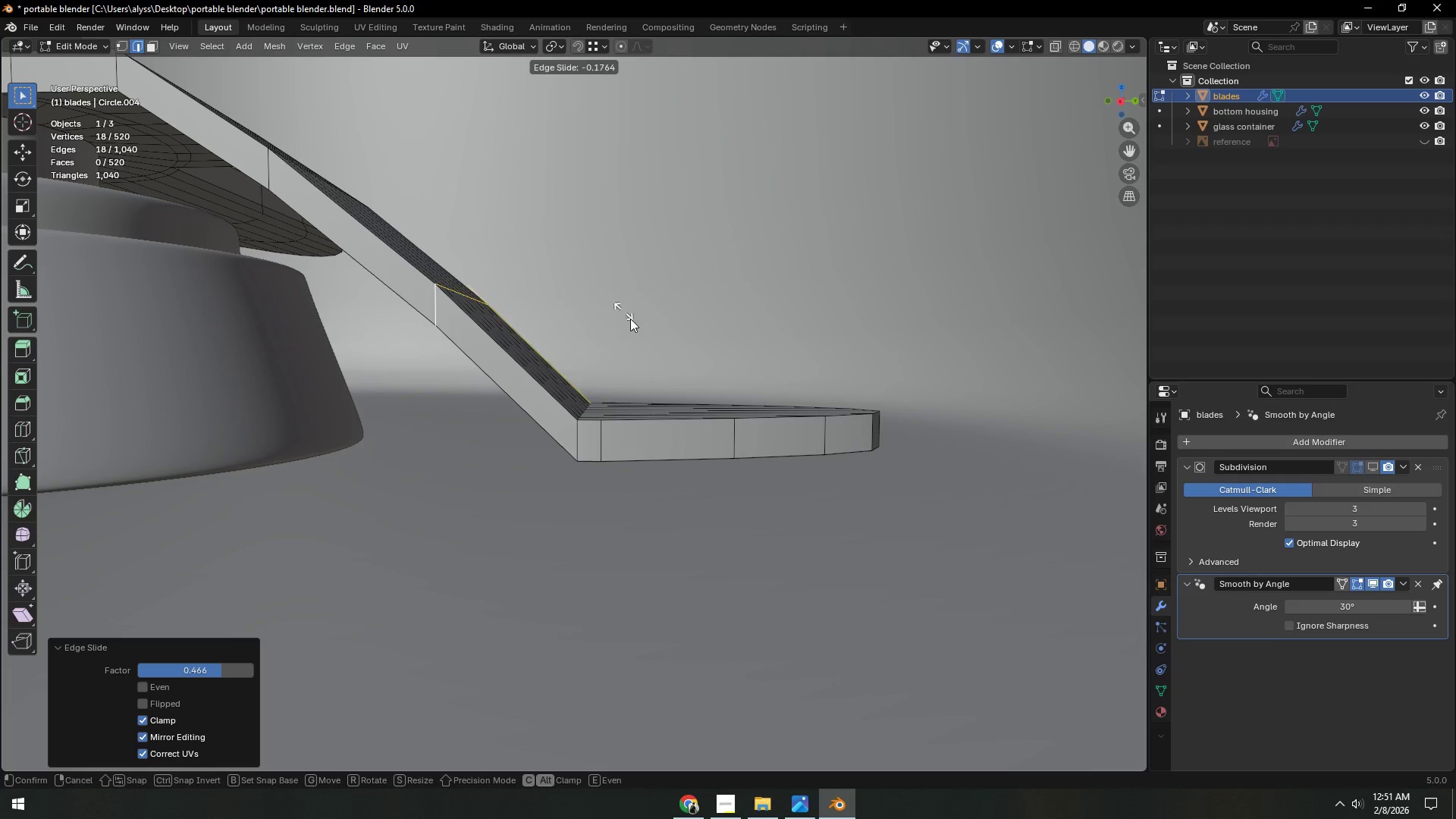 
left_click([636, 327])
 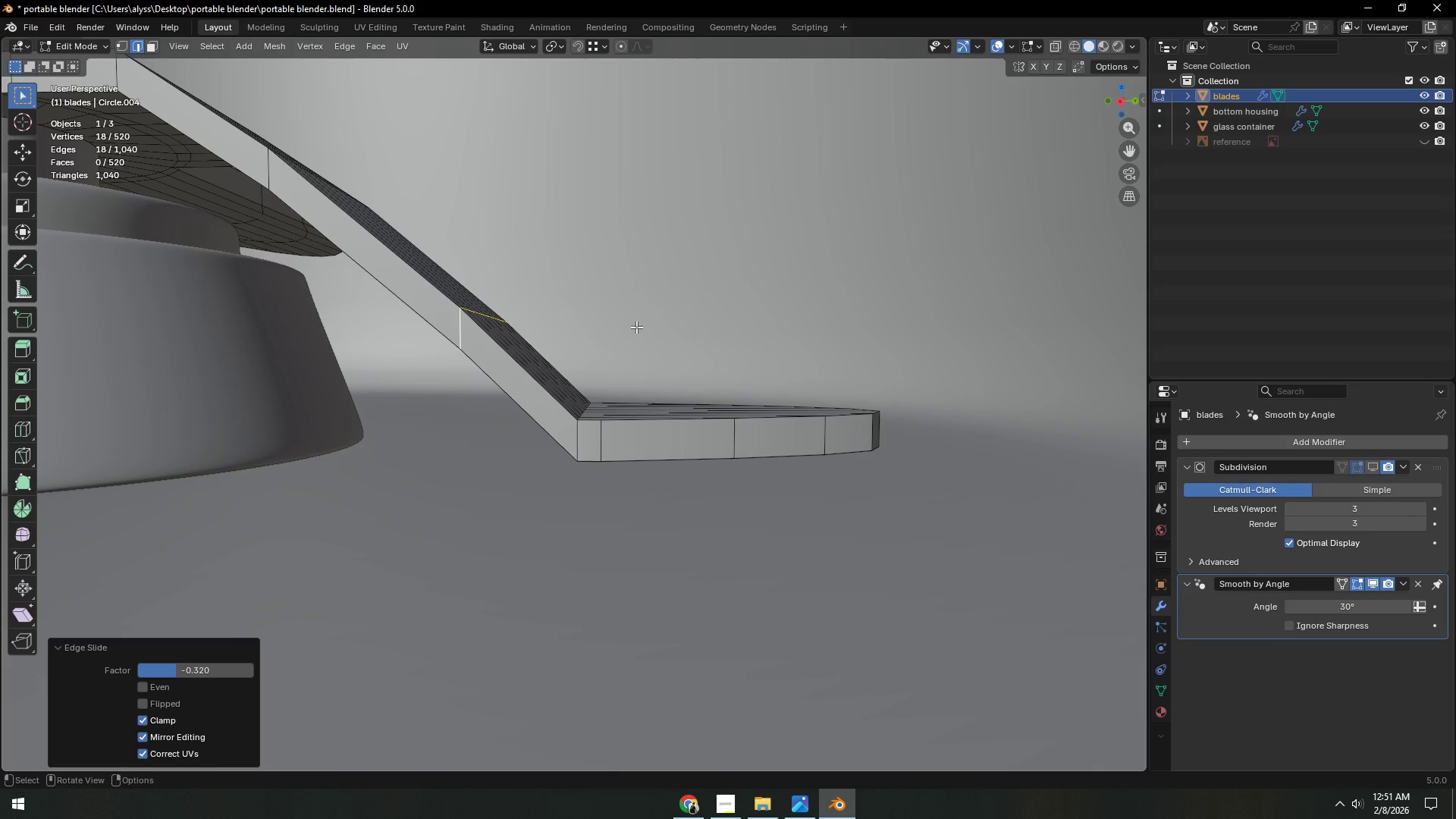 
type(gg)
 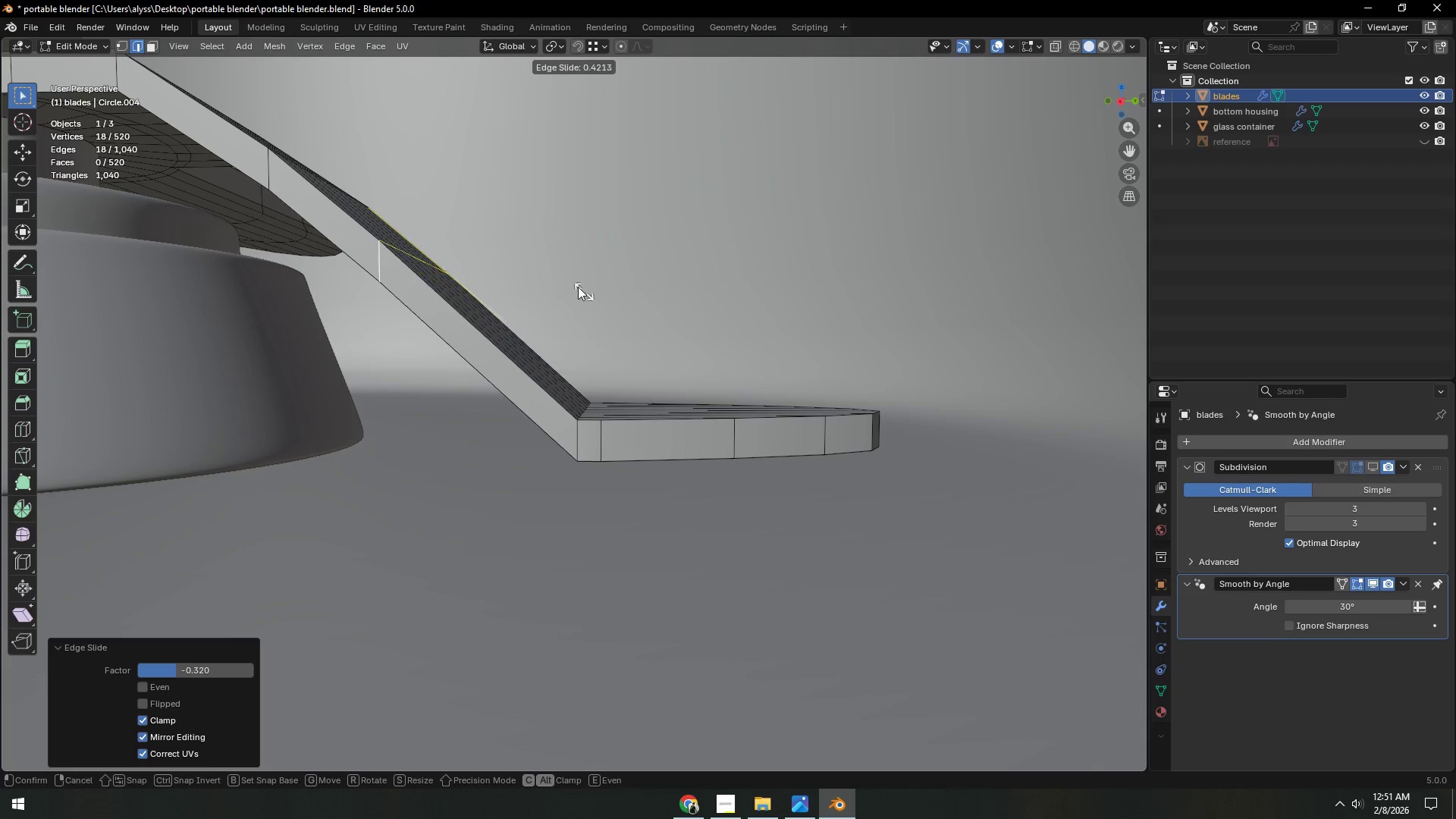 
left_click([575, 283])
 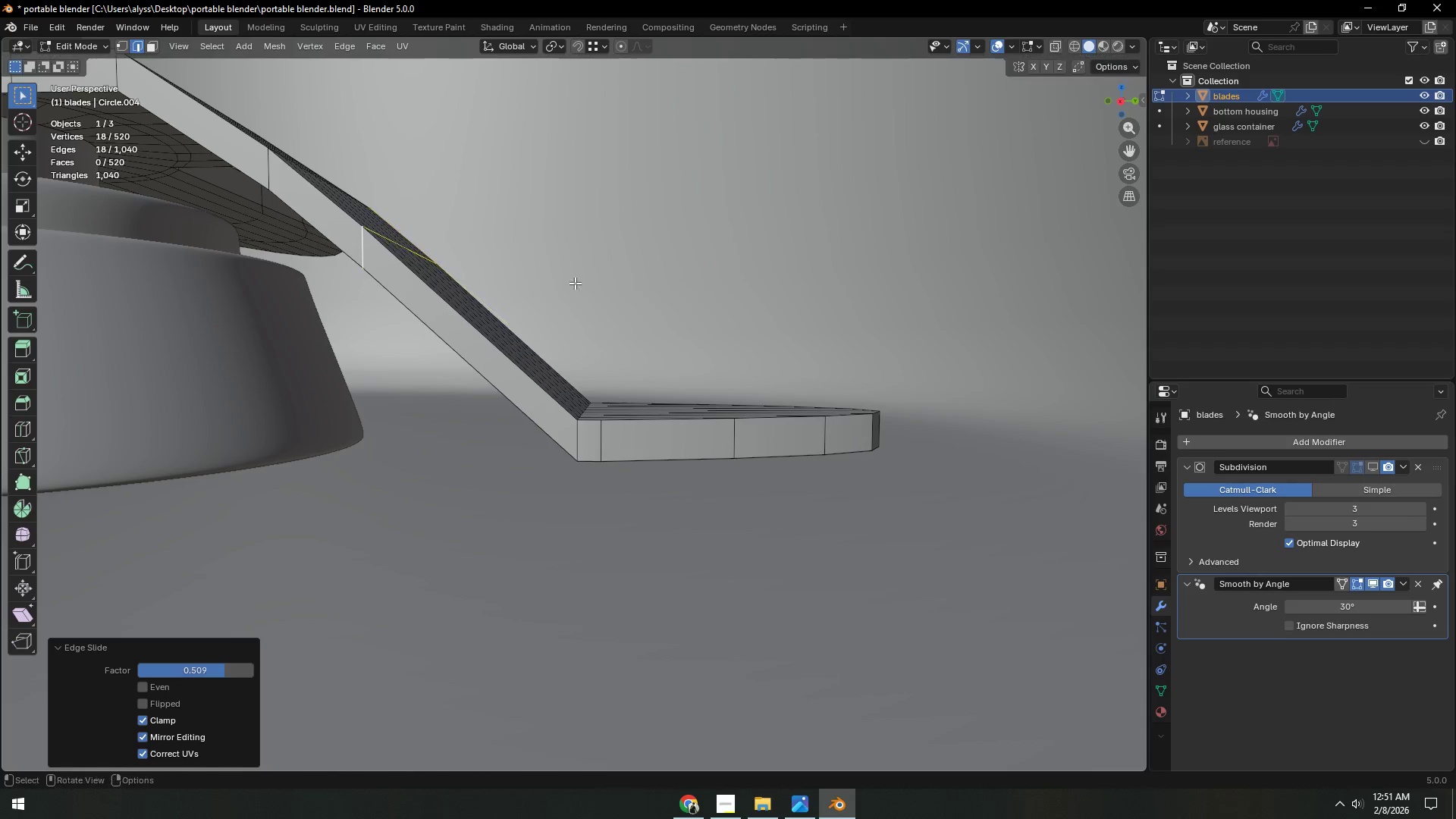 
type(gggg)
 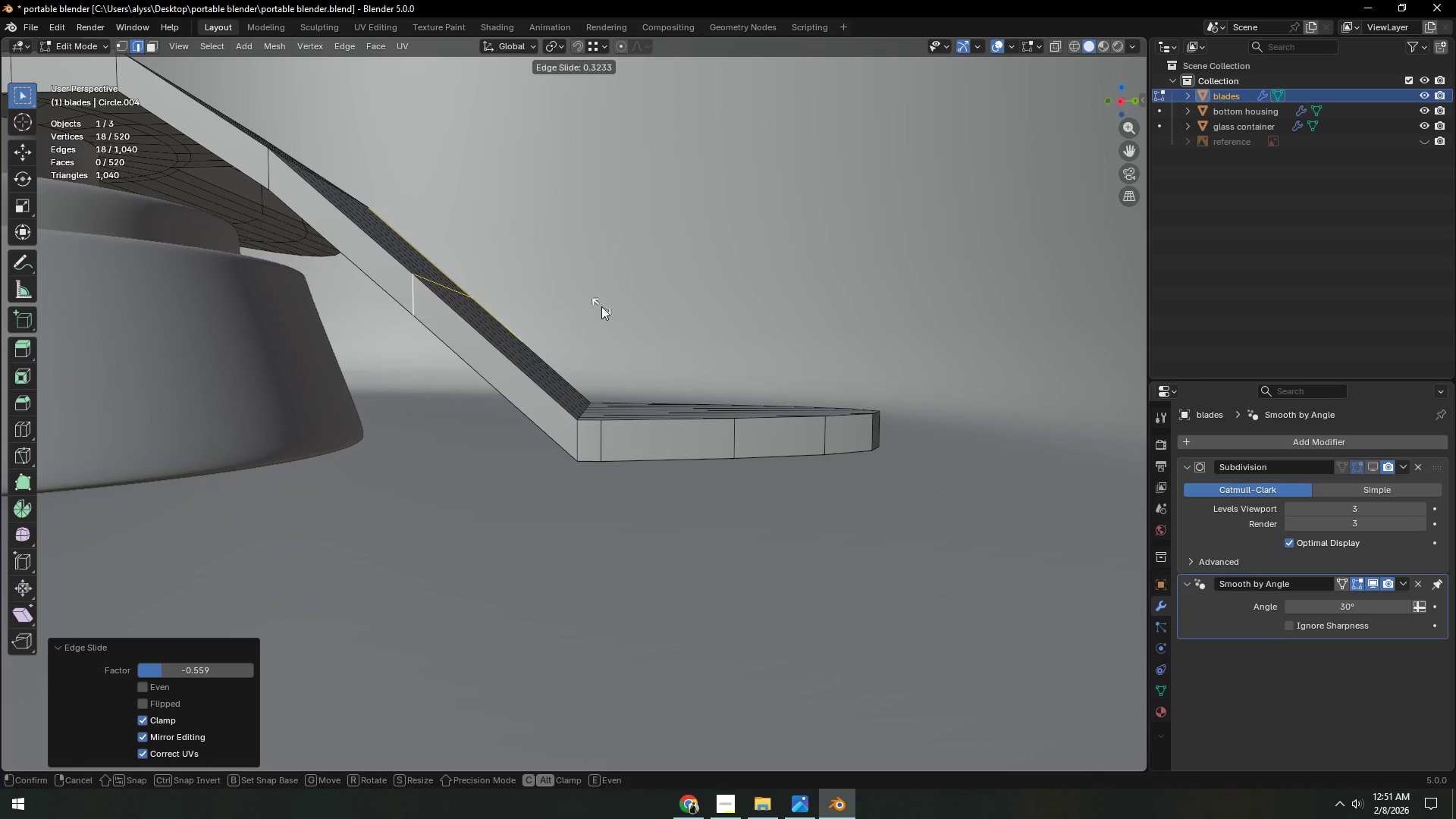 
left_click([601, 306])
 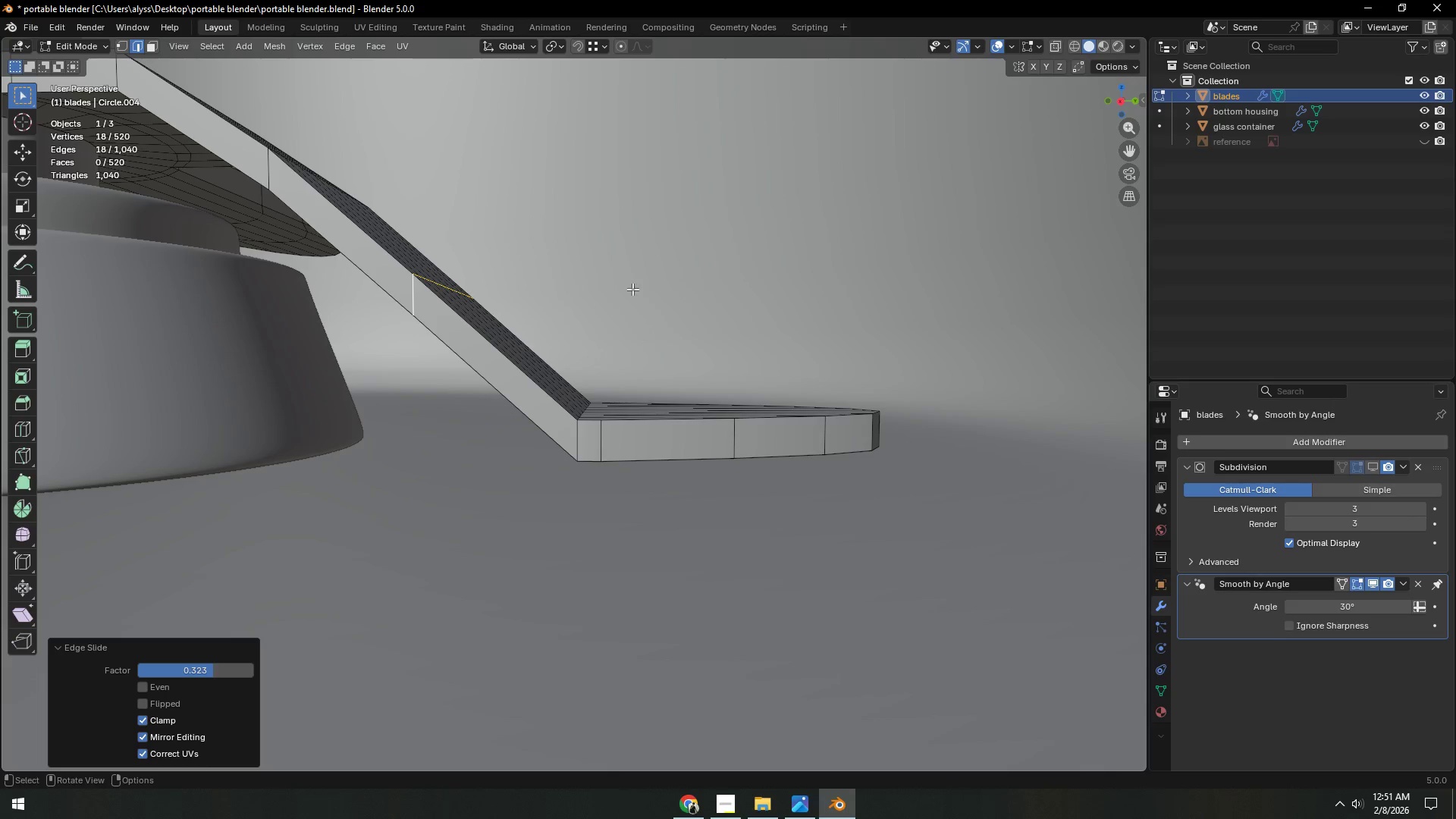 
double_click([673, 269])
 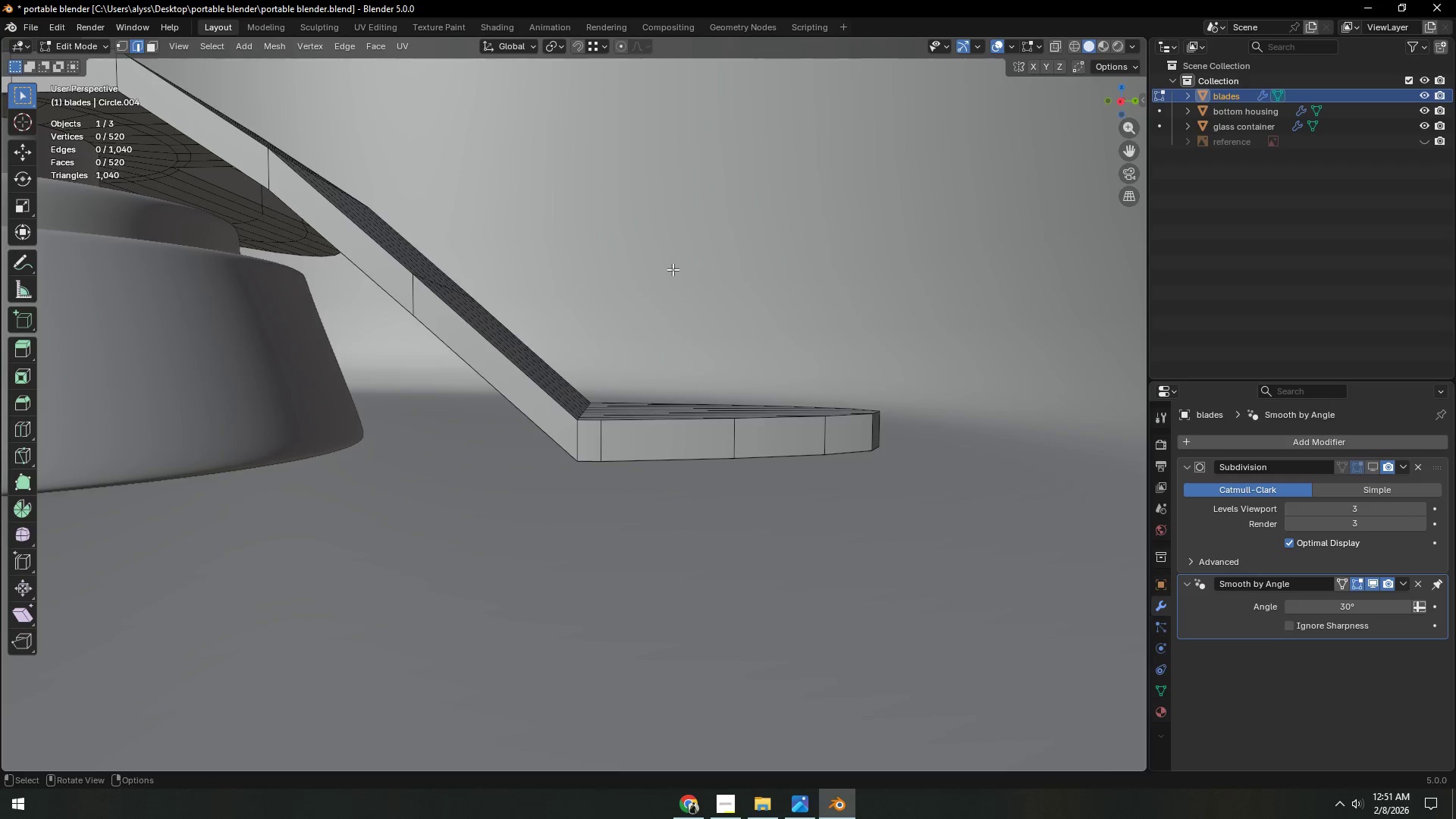 
scroll: coordinate [673, 269], scroll_direction: down, amount: 3.0
 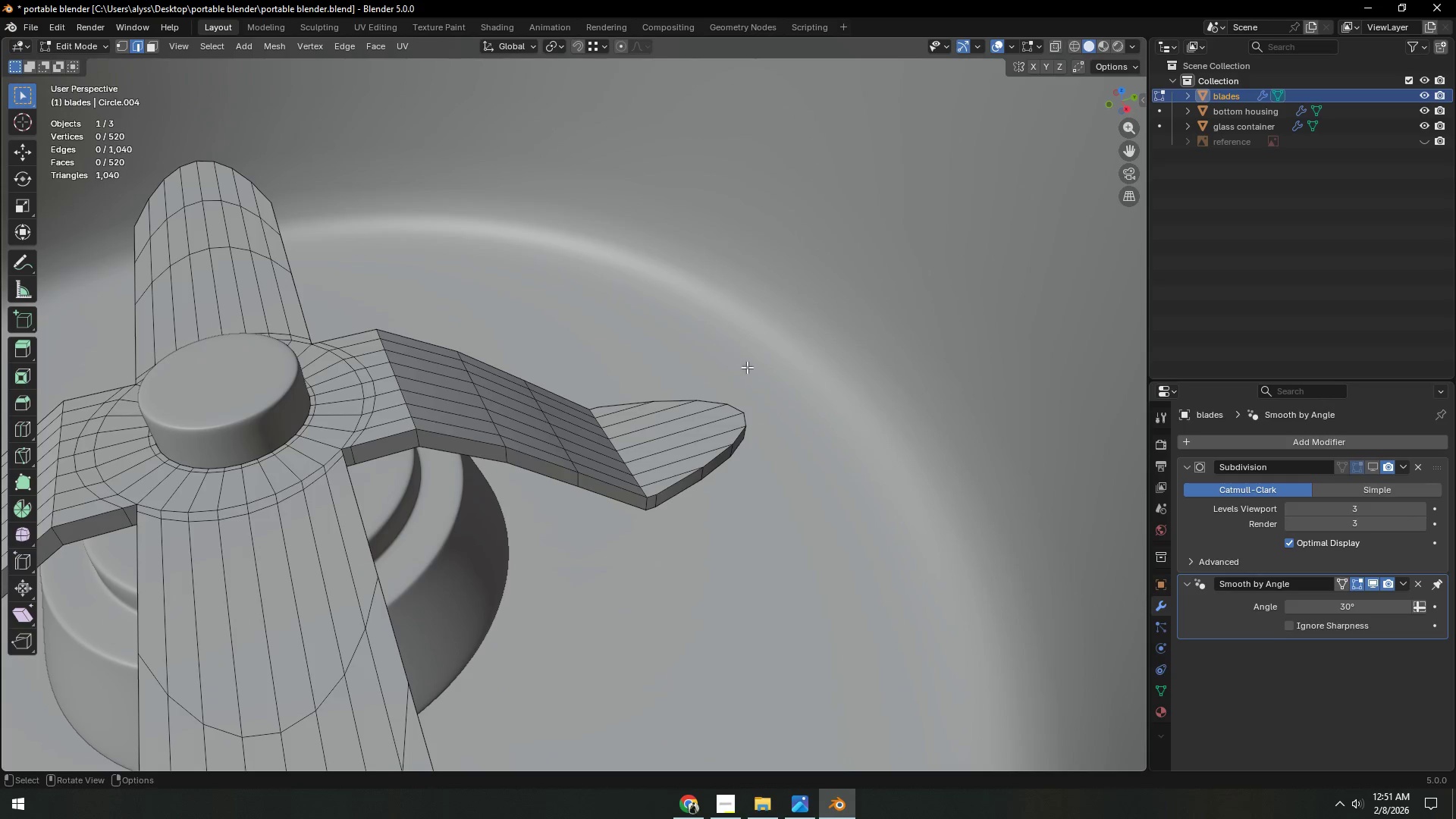 
left_click([1370, 467])
 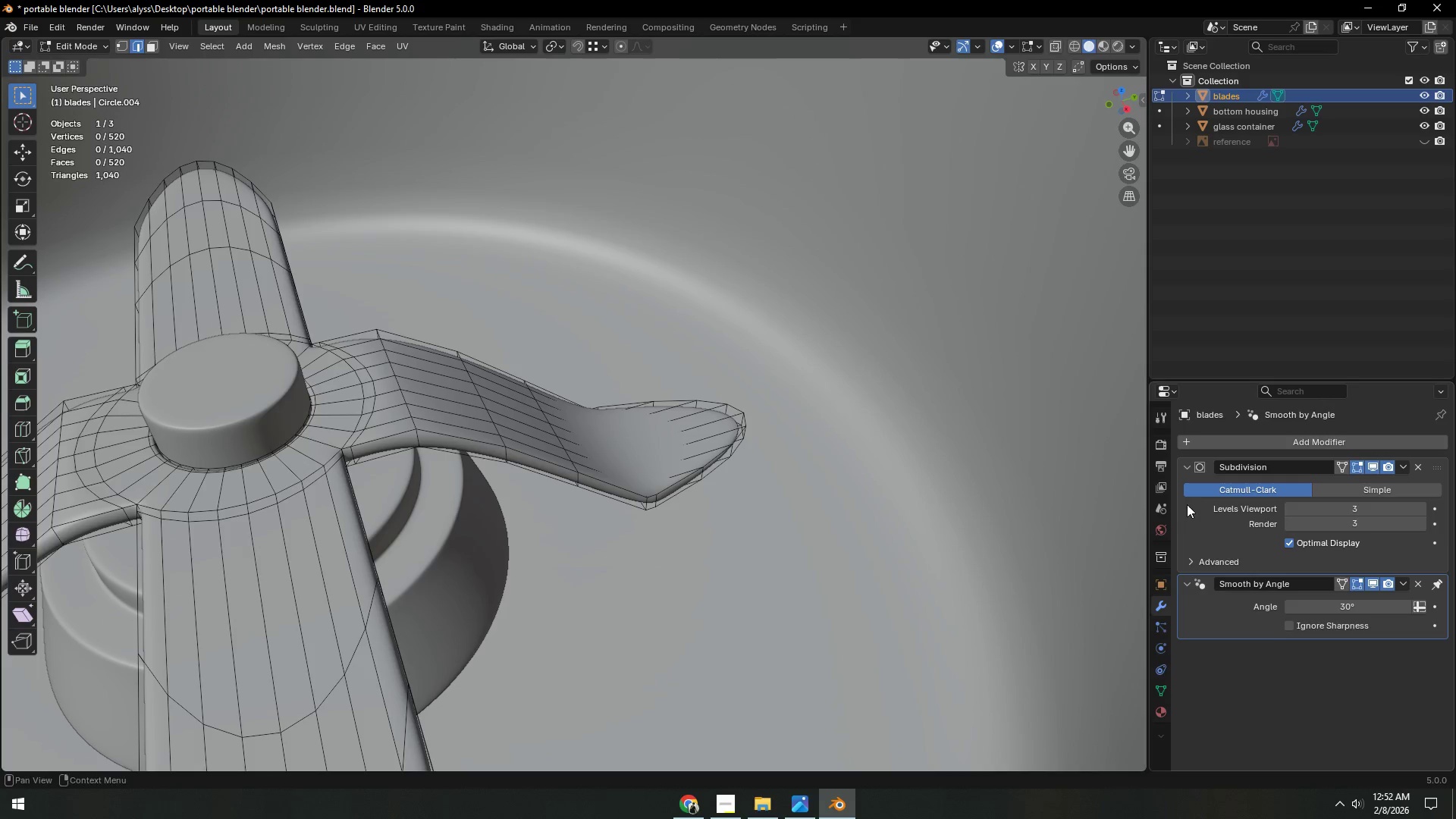 
key(Tab)
 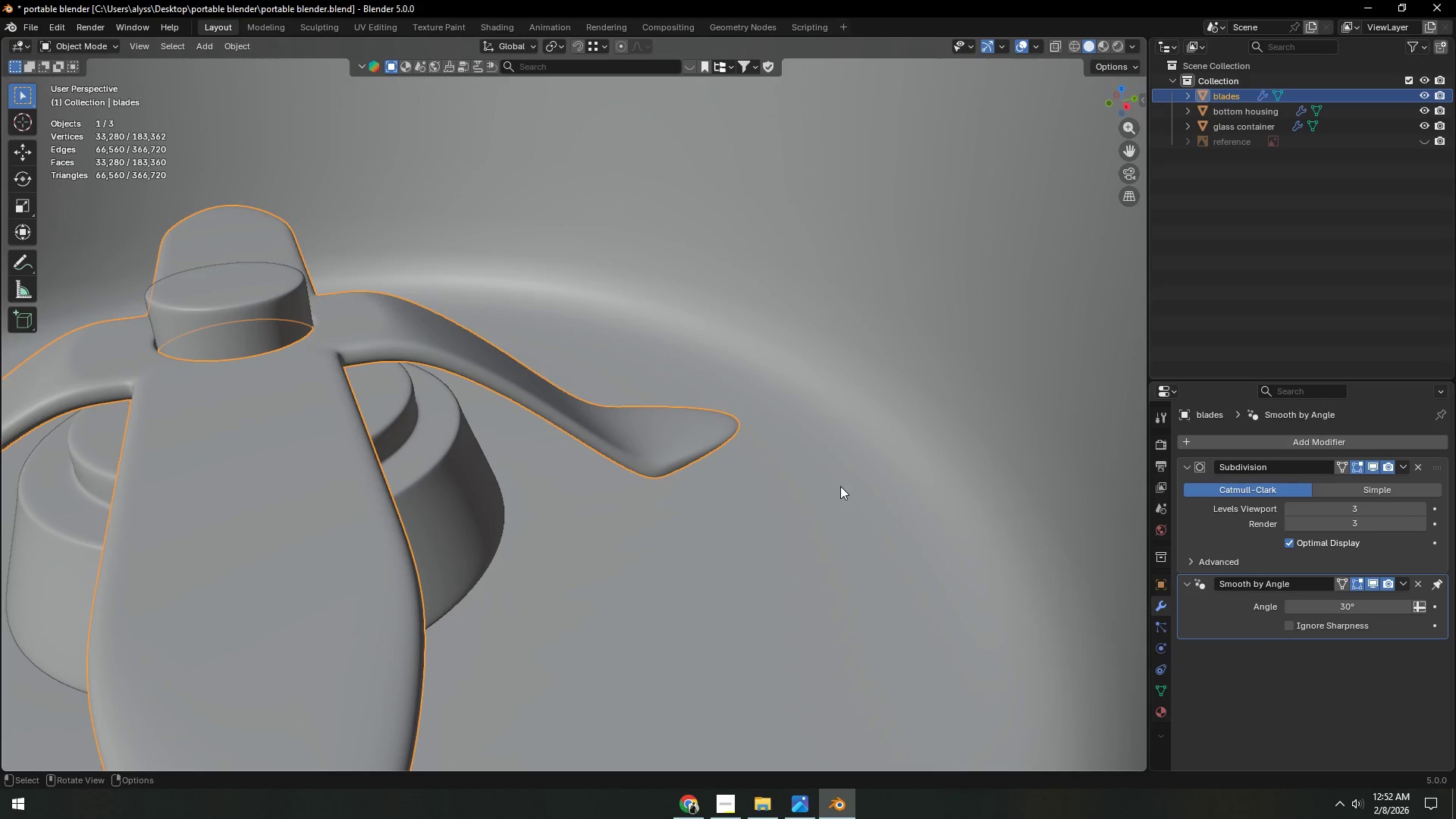 
key(Tab)
 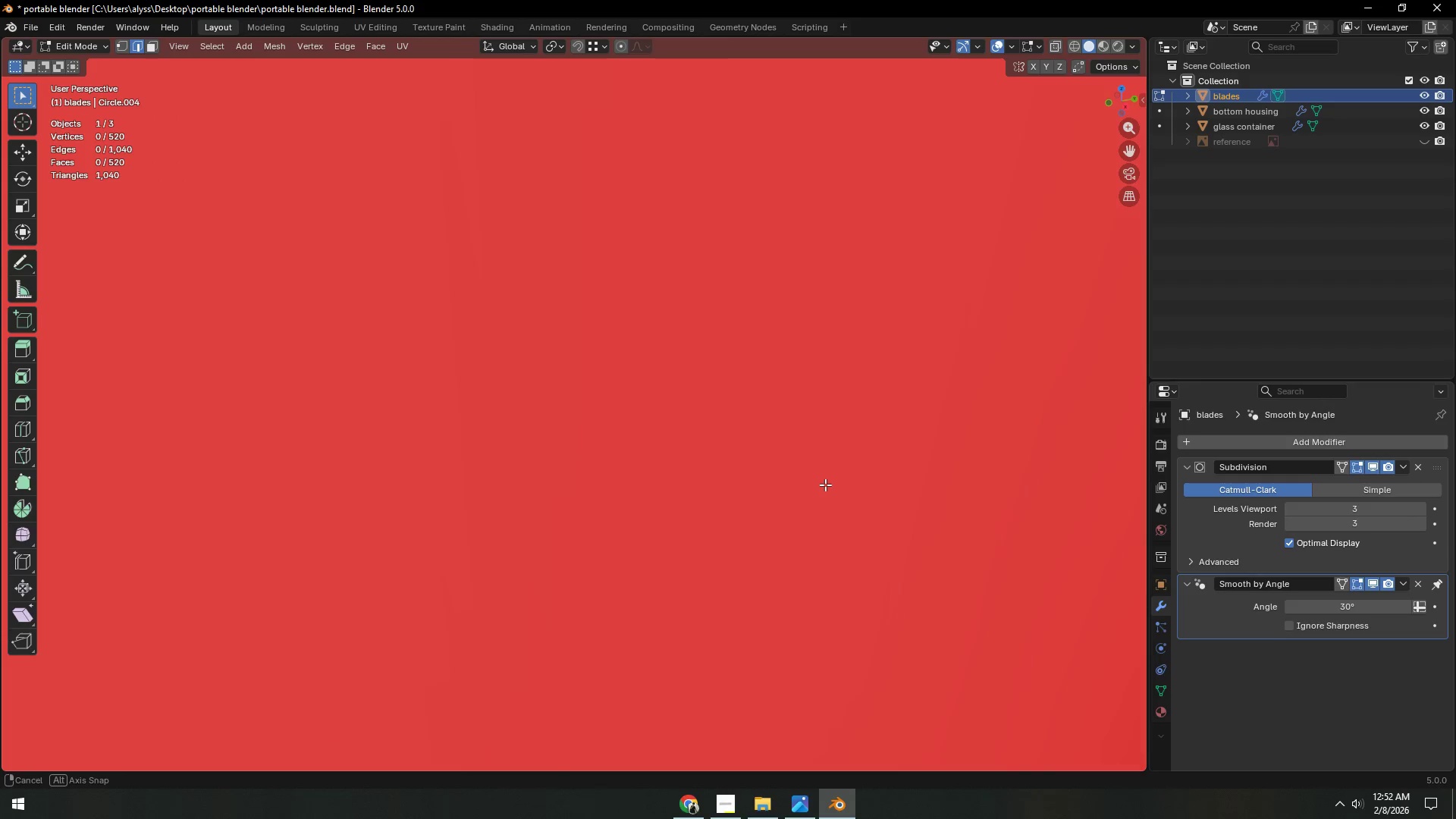 
scroll: coordinate [820, 485], scroll_direction: up, amount: 1.0
 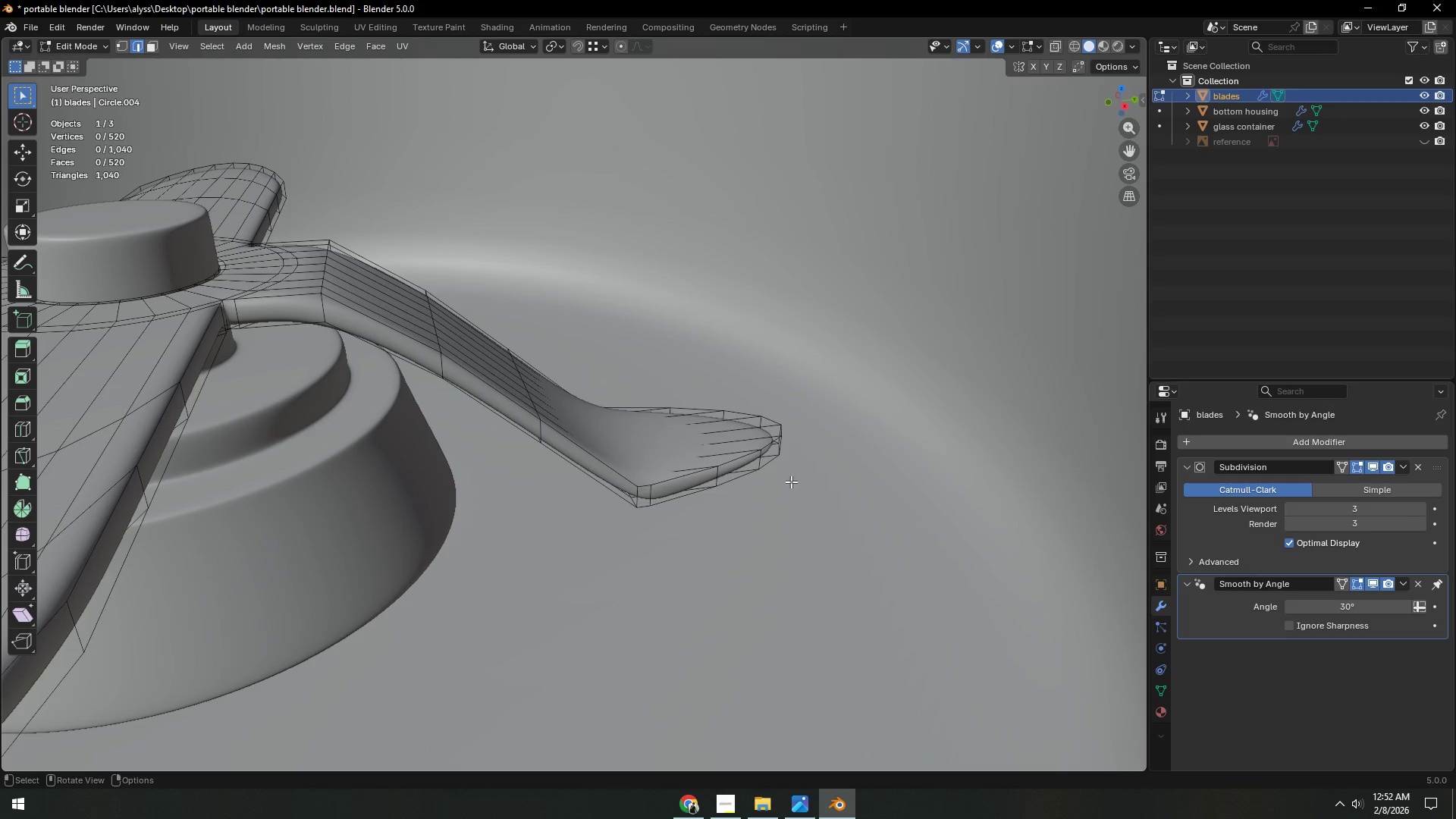 
hold_key(key=AltLeft, duration=0.67)
left_click([538, 430])
 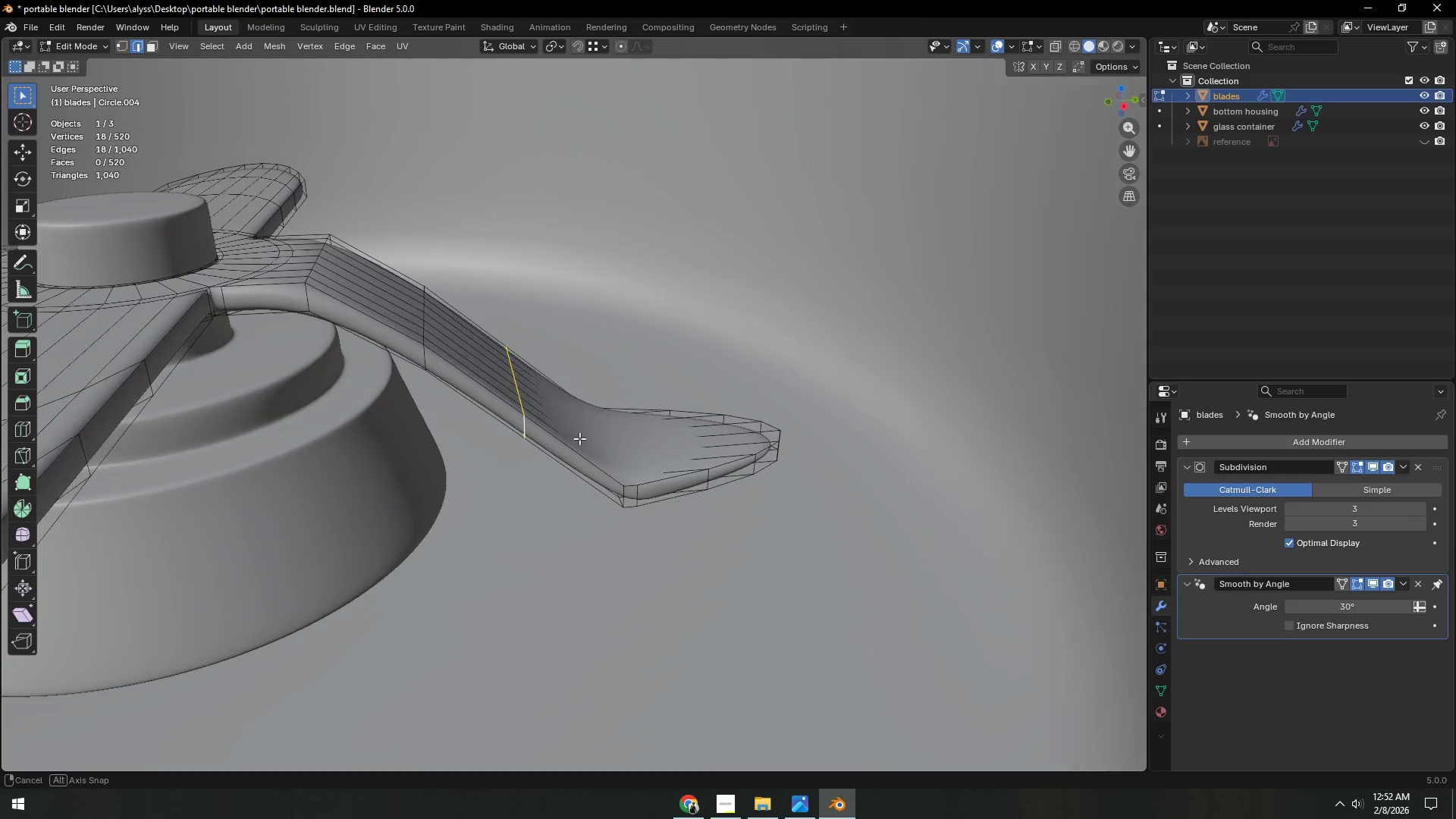 
scroll: coordinate [579, 438], scroll_direction: up, amount: 2.0
 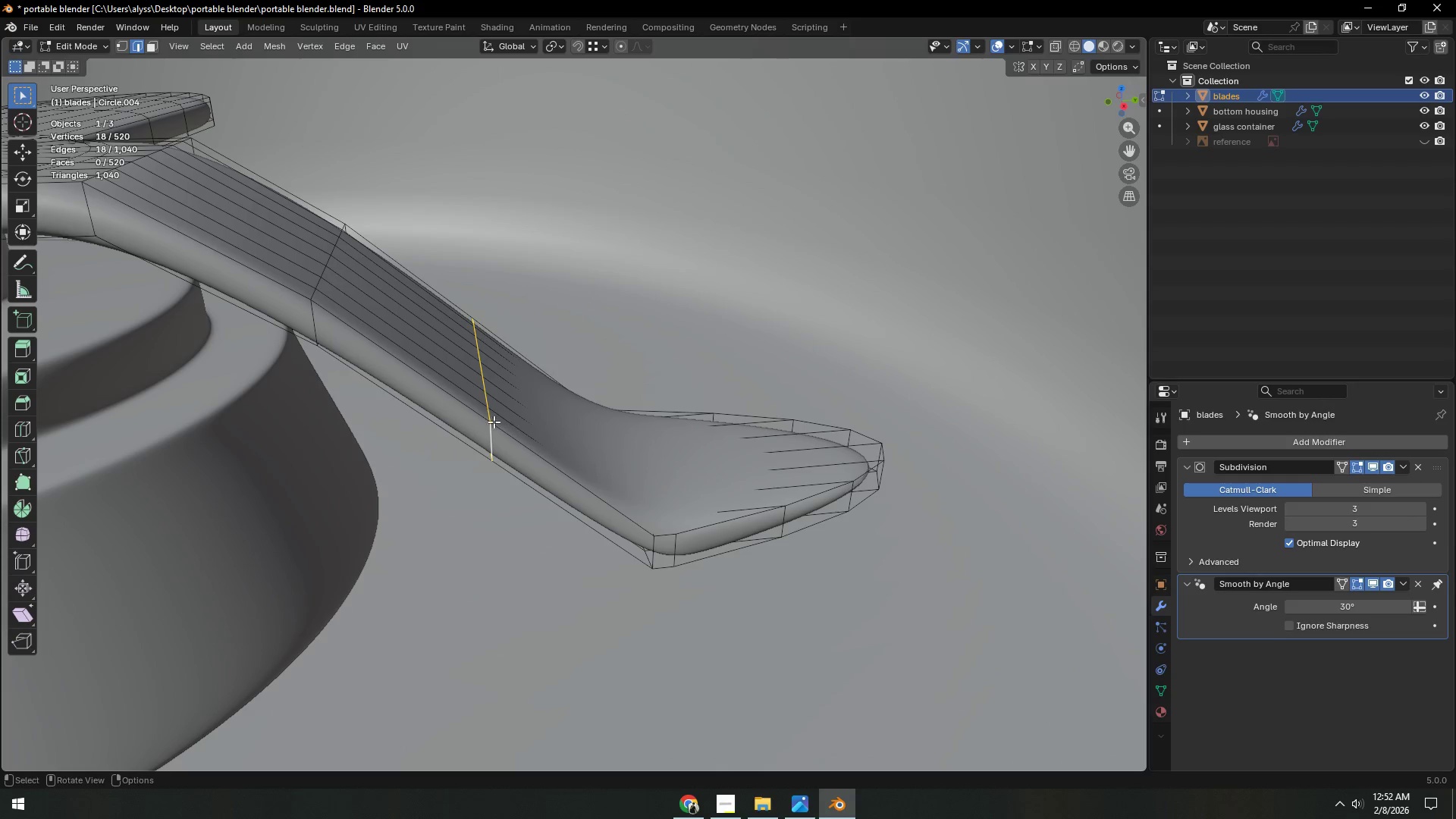 
left_click([490, 419])
 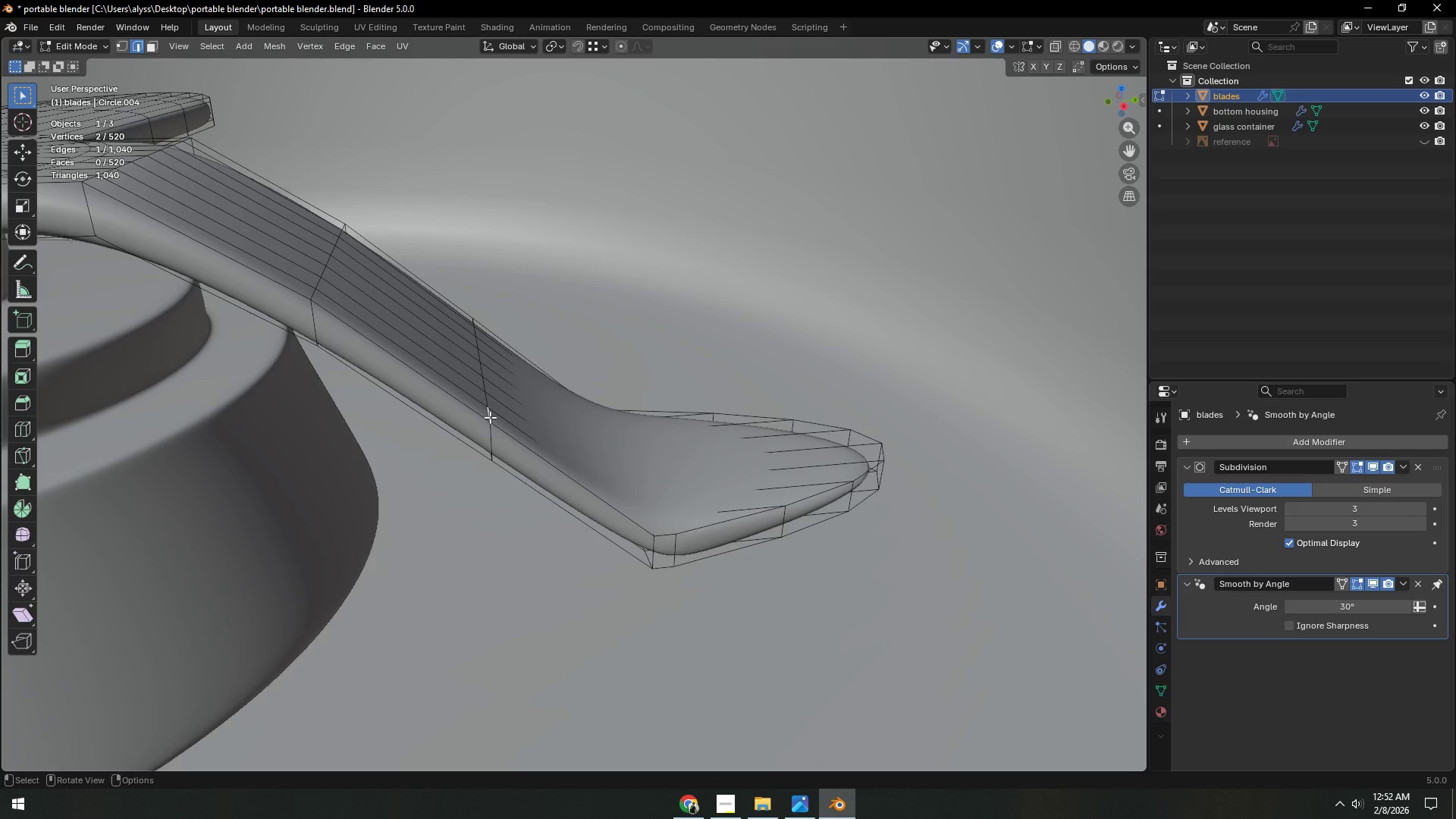 
left_click([490, 416])
 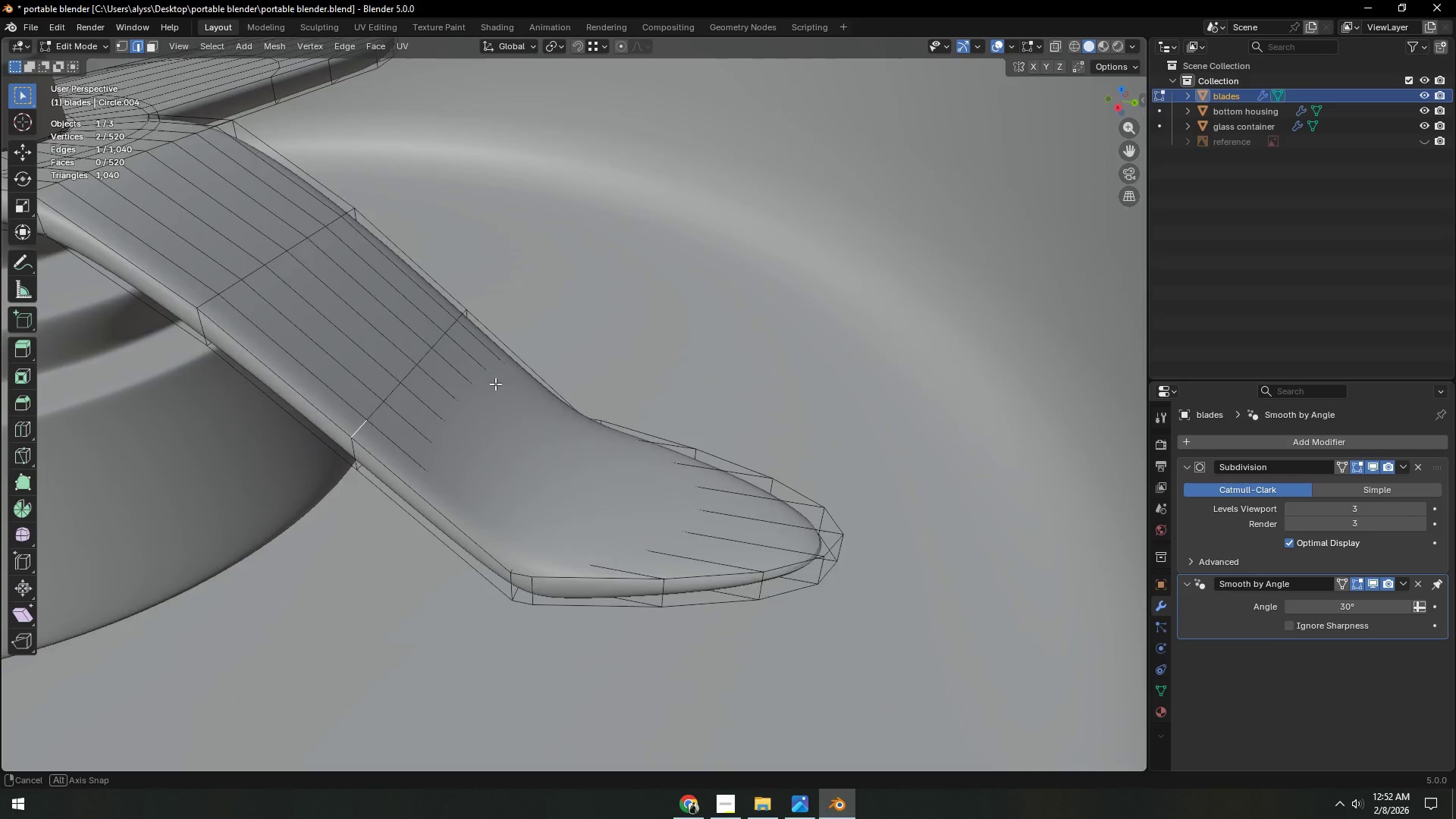 
scroll: coordinate [480, 390], scroll_direction: up, amount: 2.0
 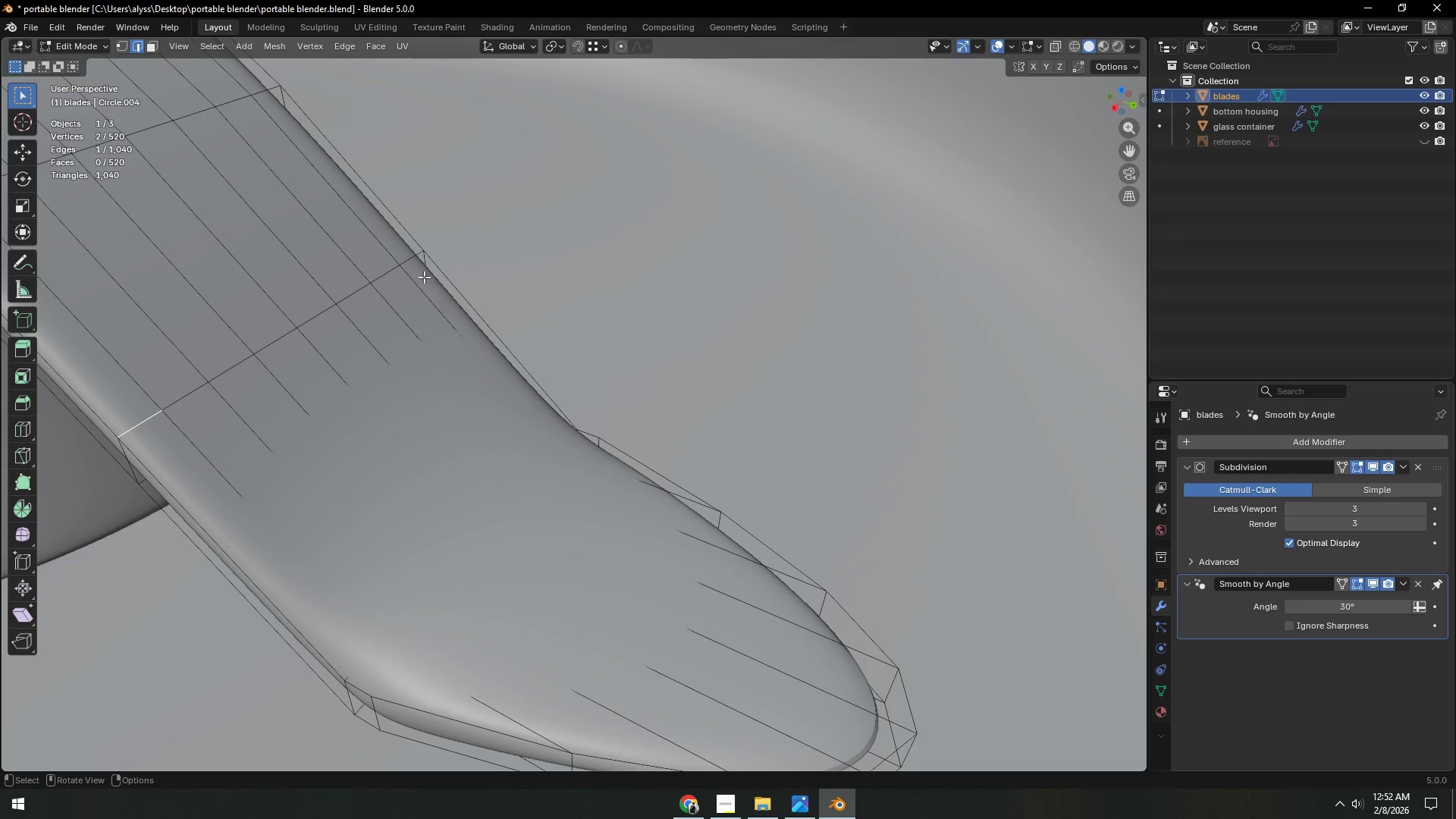 
key(Control+ControlLeft)
 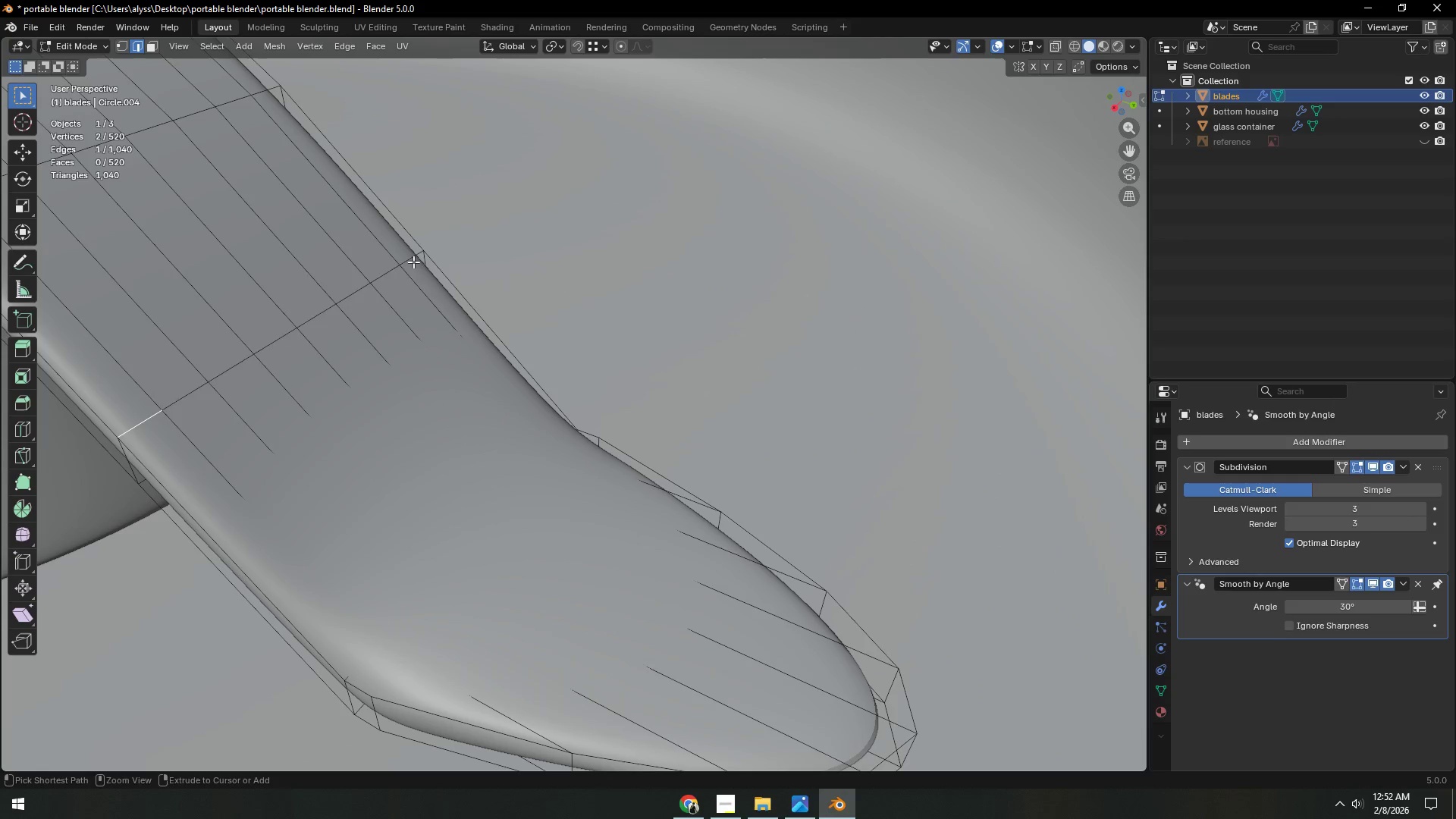 
left_click([413, 262])
 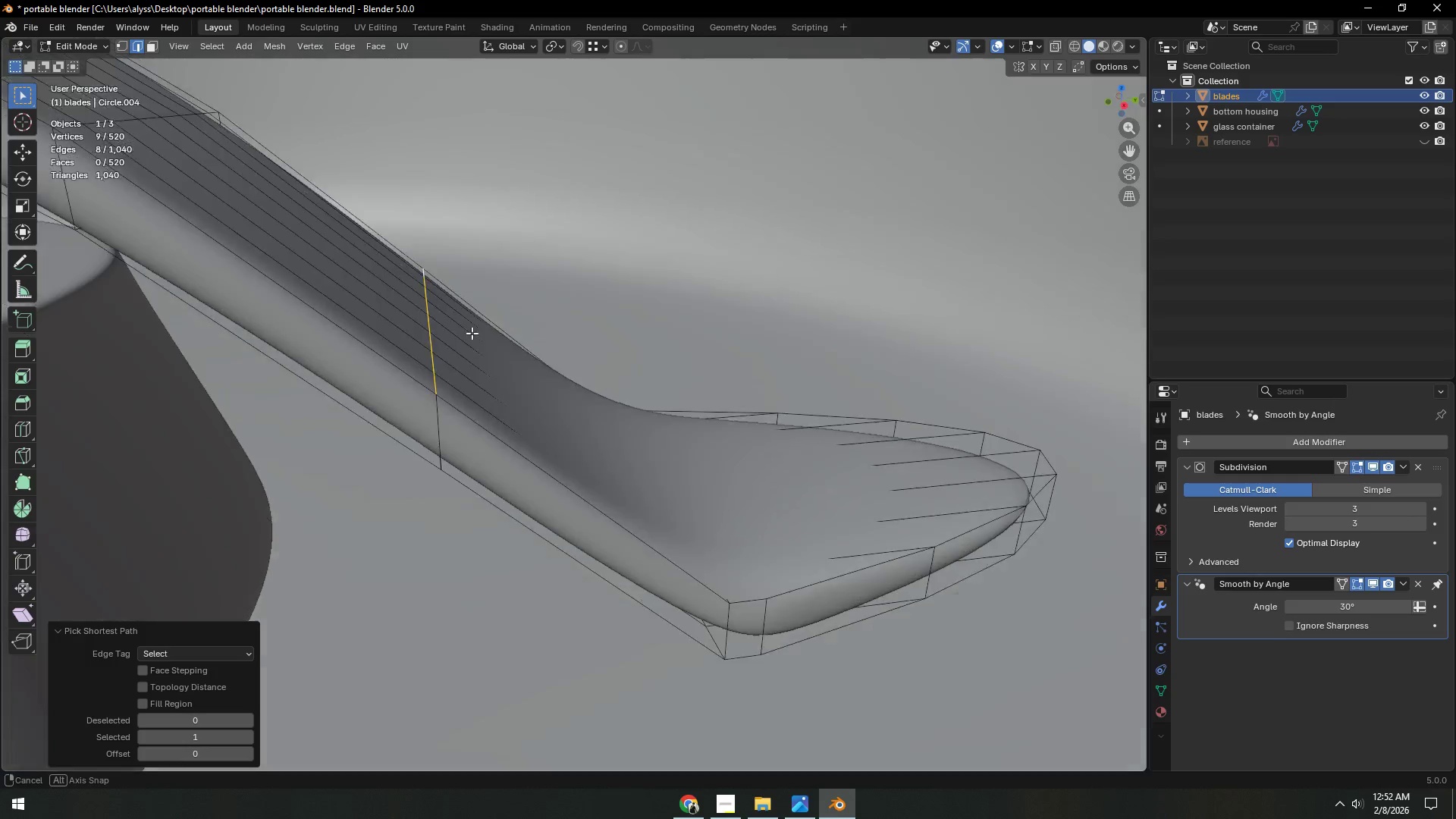 
type(gg)
 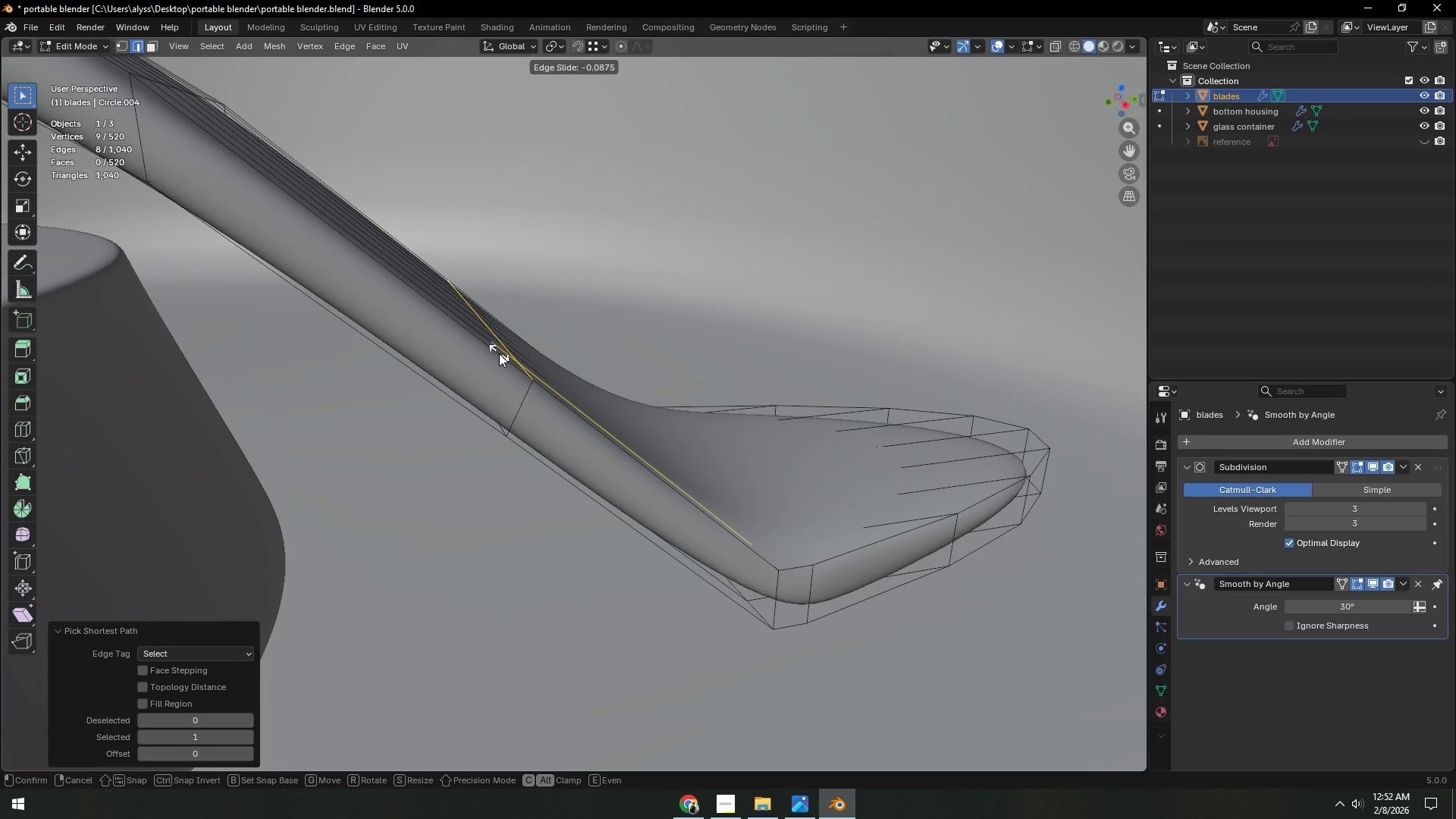 
left_click([500, 353])
 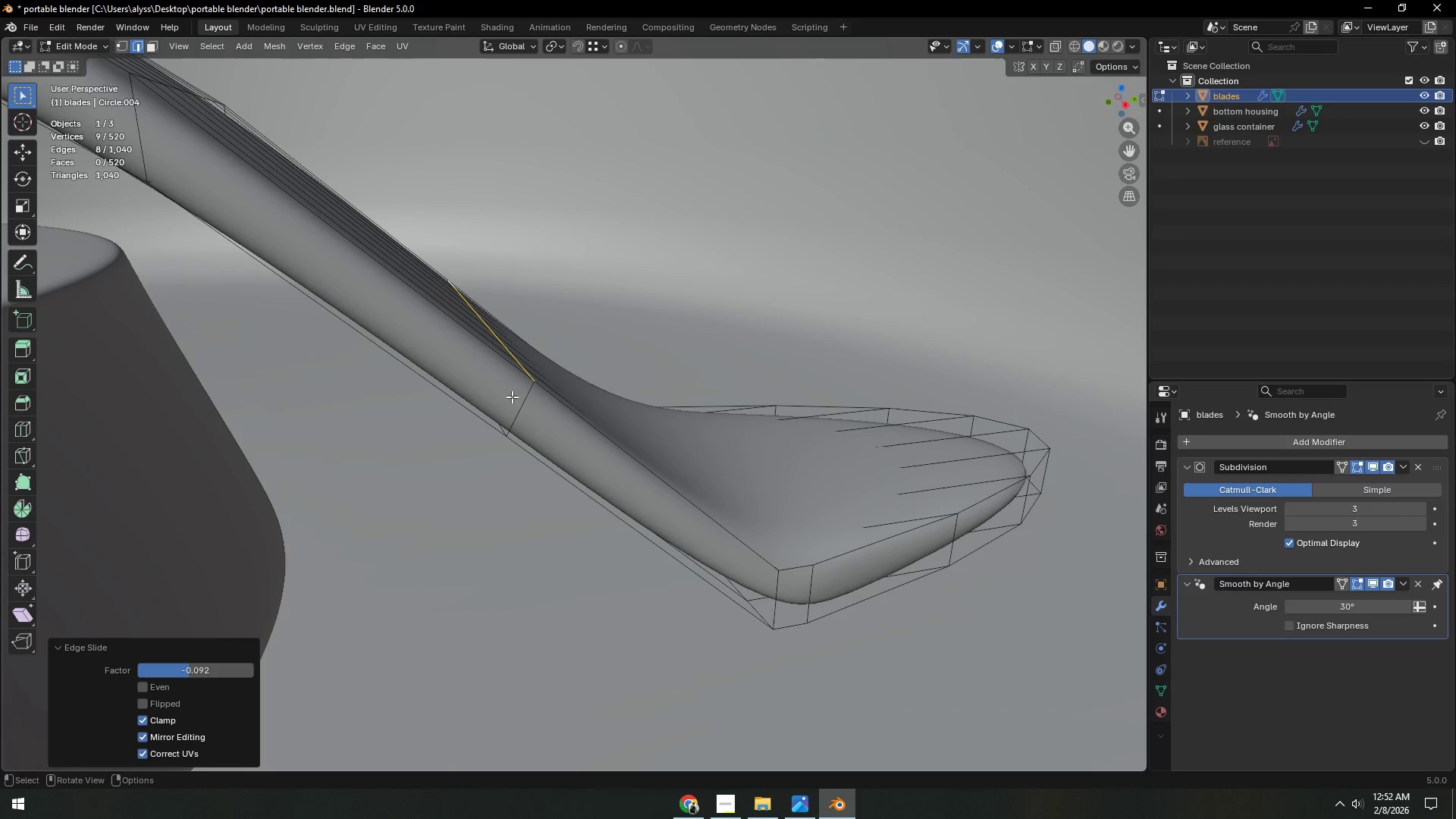 
hold_key(key=AltLeft, duration=0.33)
 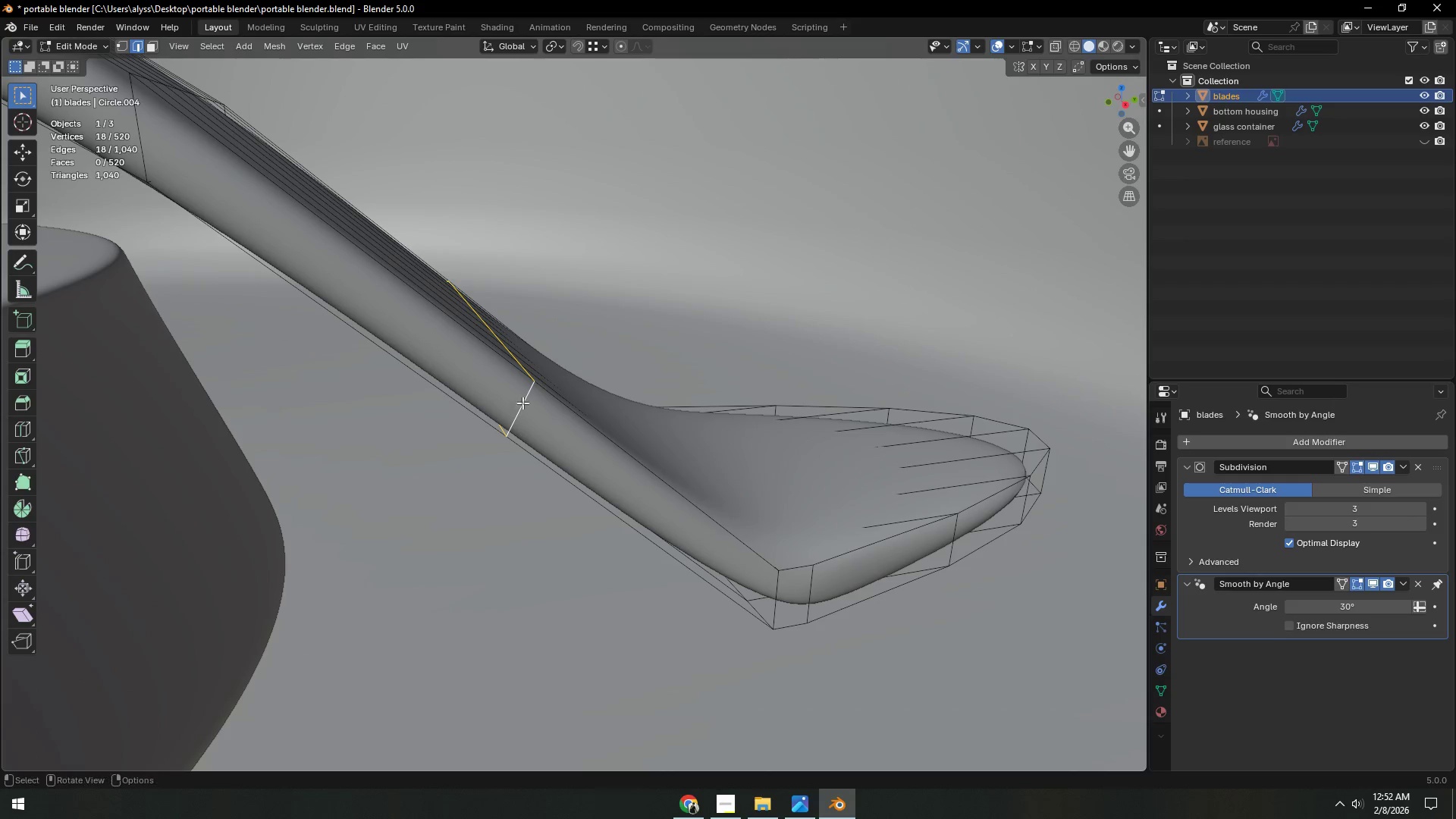 
scroll: coordinate [522, 403], scroll_direction: down, amount: 1.0
 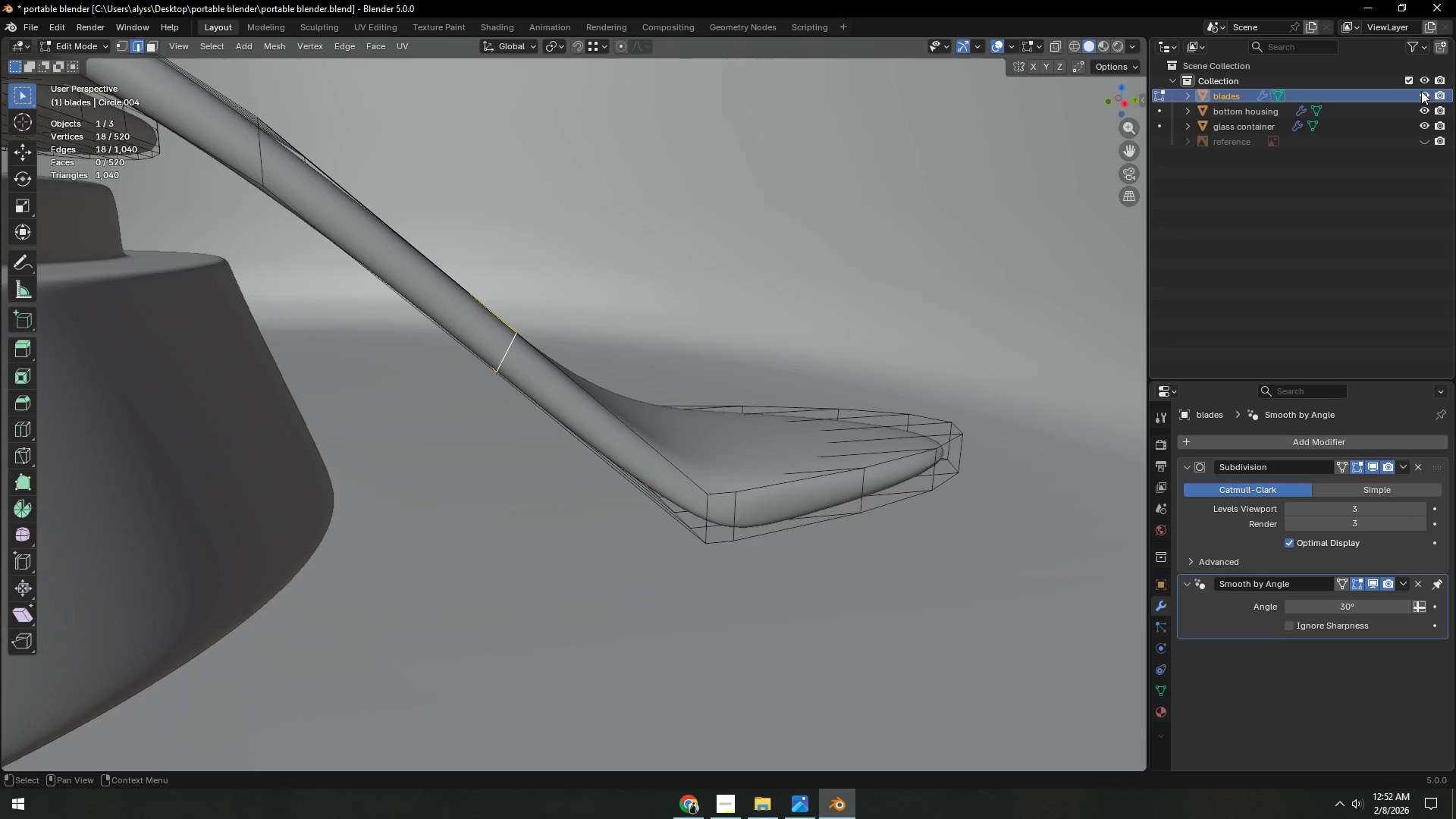 
double_click([1423, 123])
 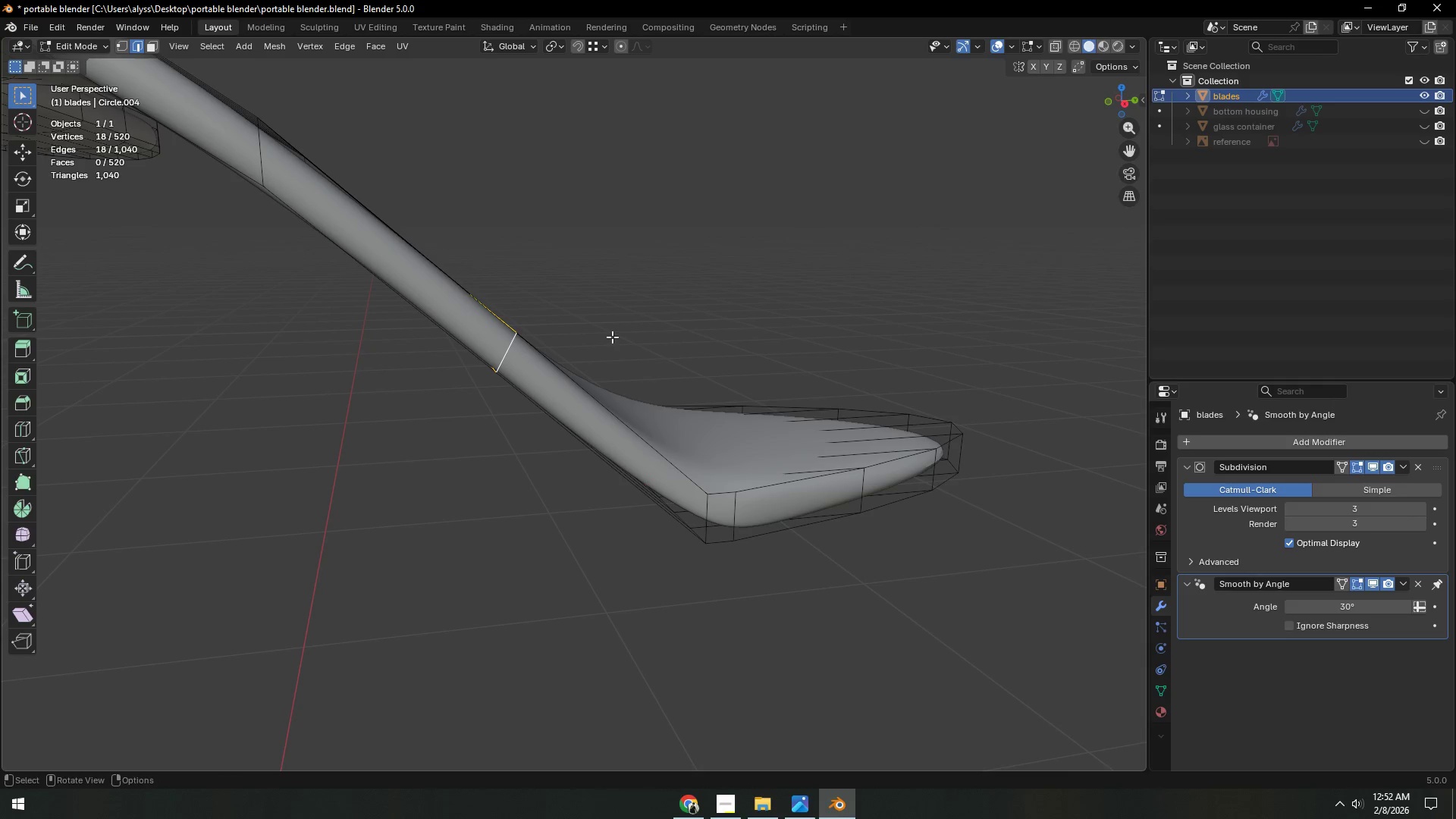 
hold_key(key=Backquote, duration=0.34)
 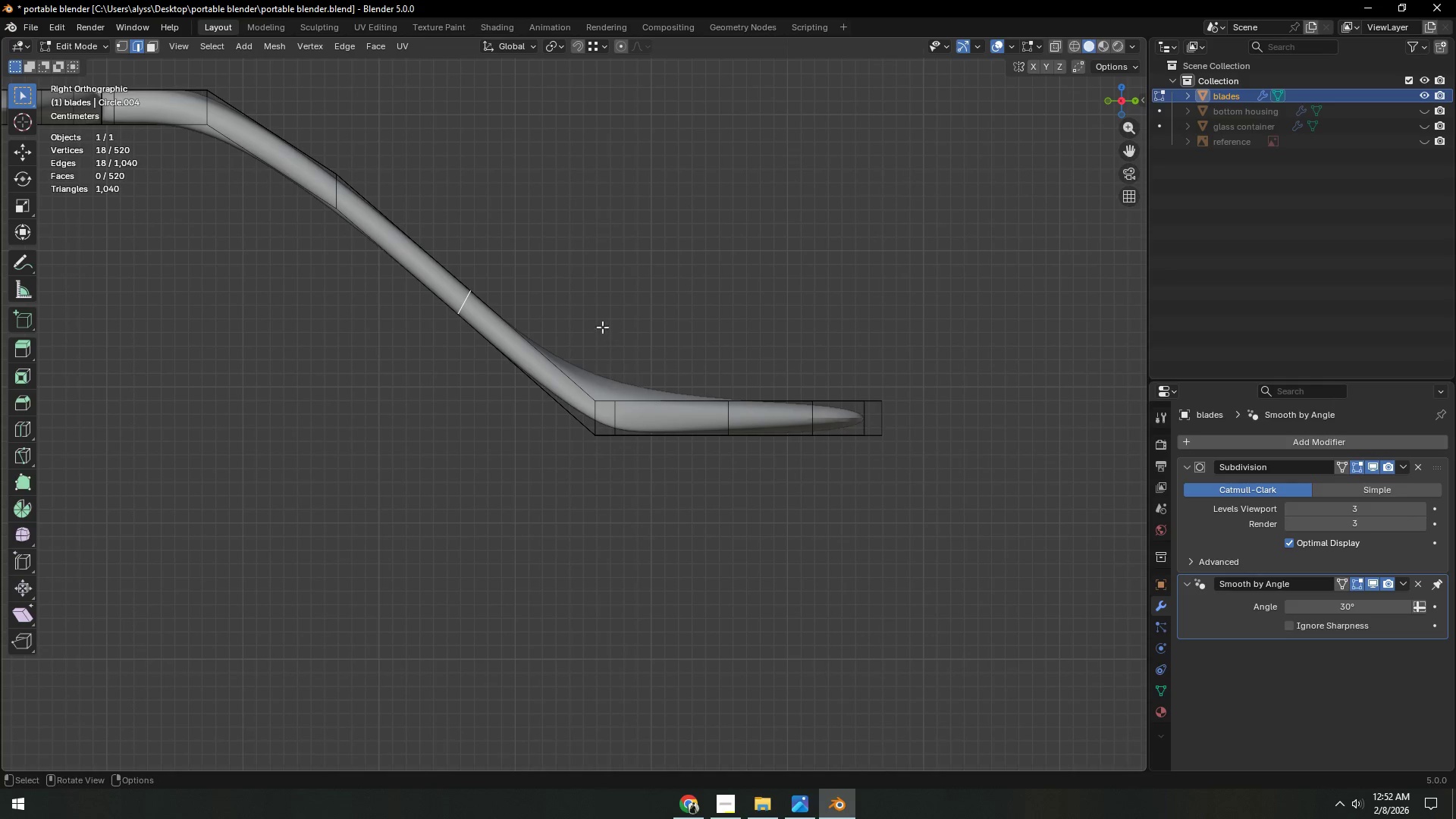 
key(G)
 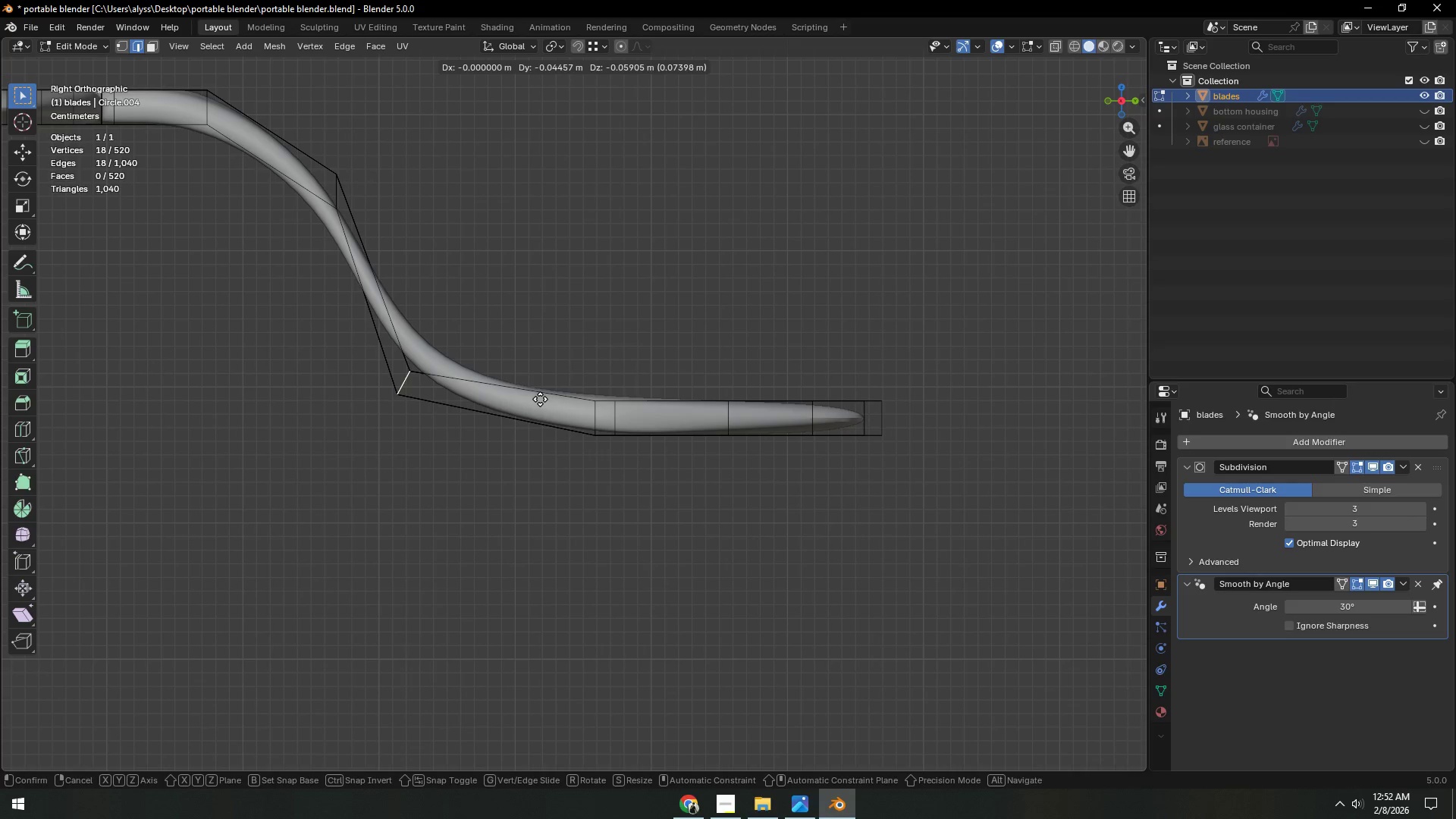 
left_click([543, 398])
 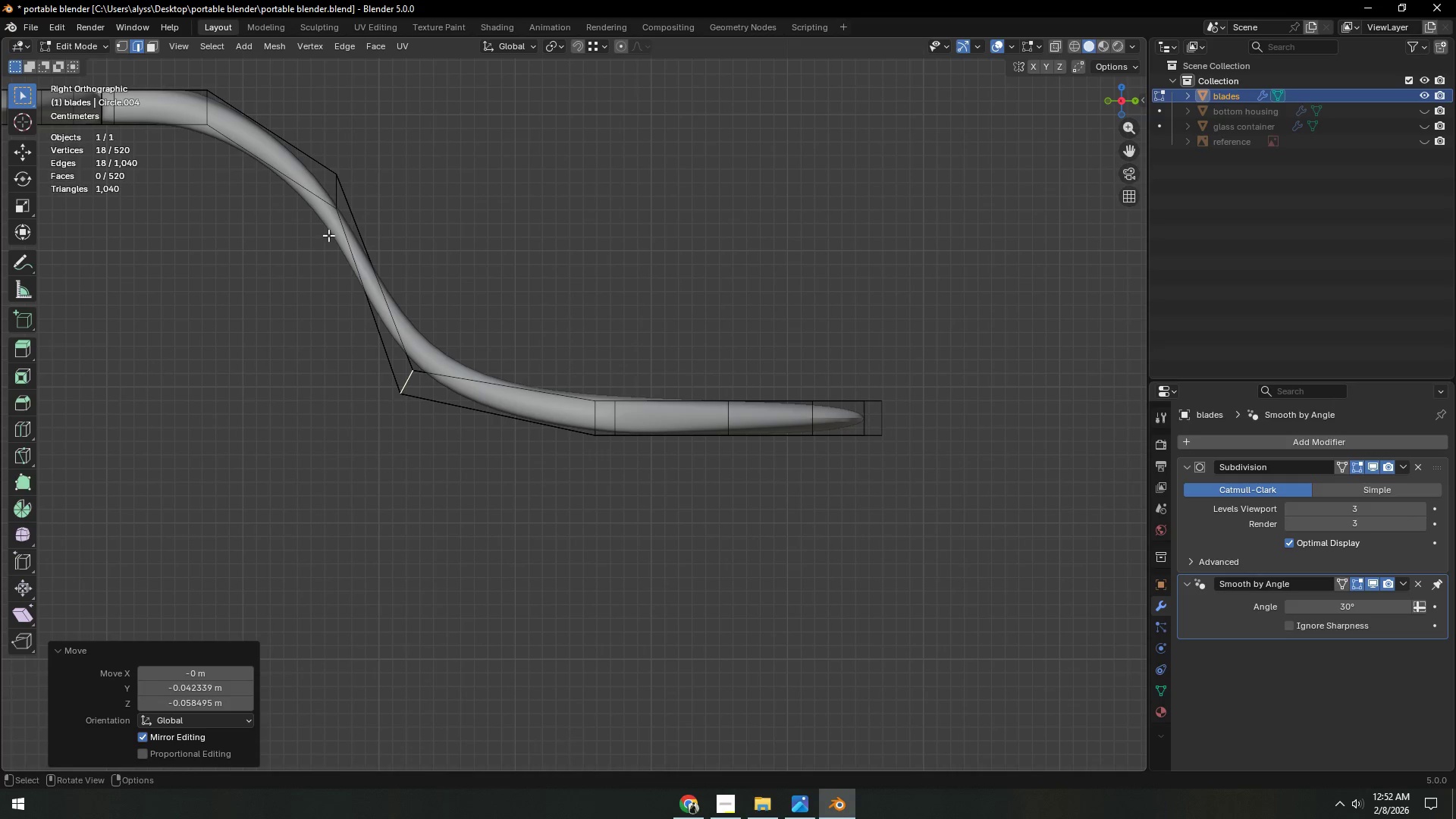 
hold_key(key=AltLeft, duration=0.83)
left_click([337, 189])
 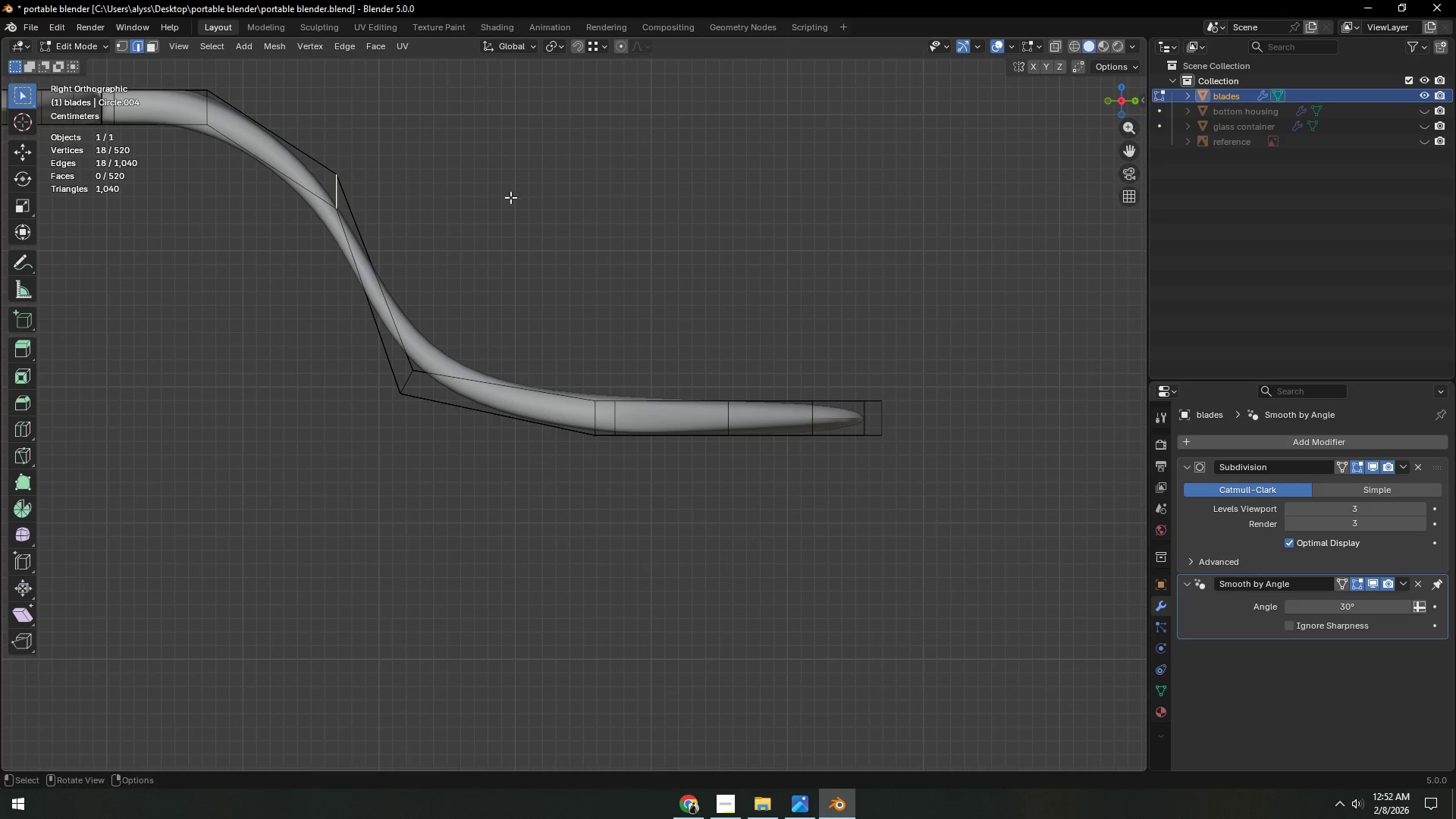 
key(R)
 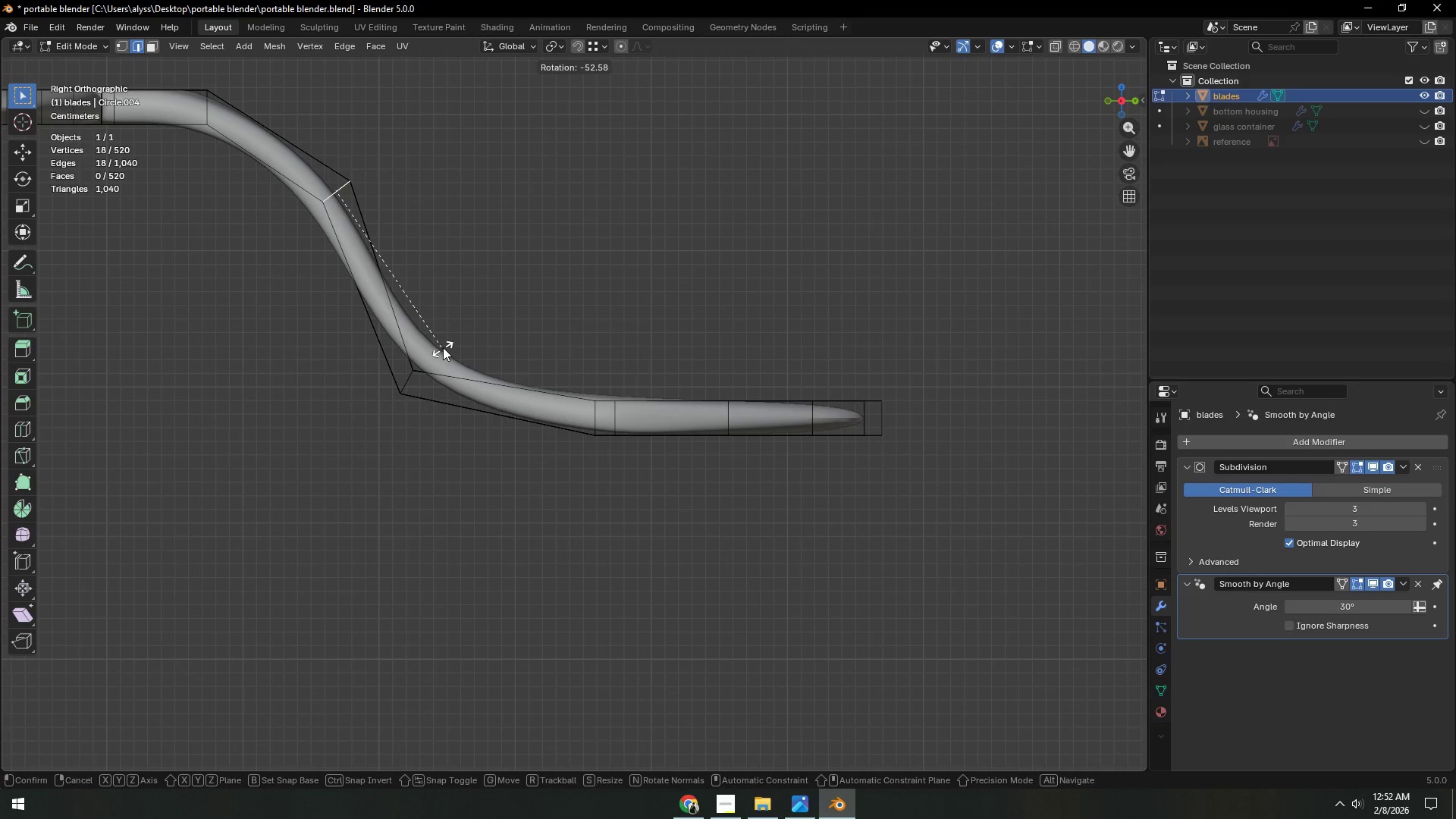 
left_click([444, 347])
 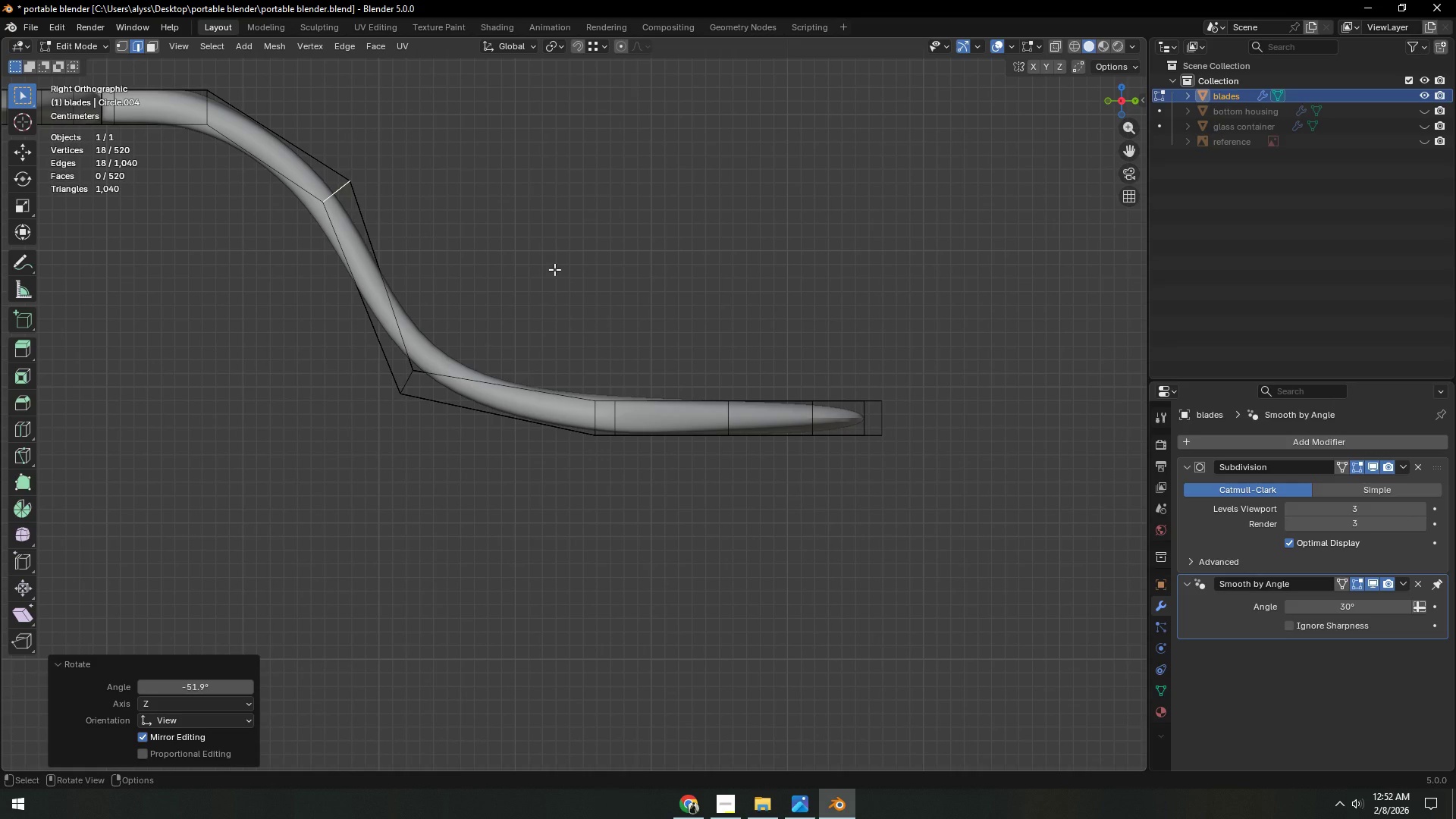 
key(G)
 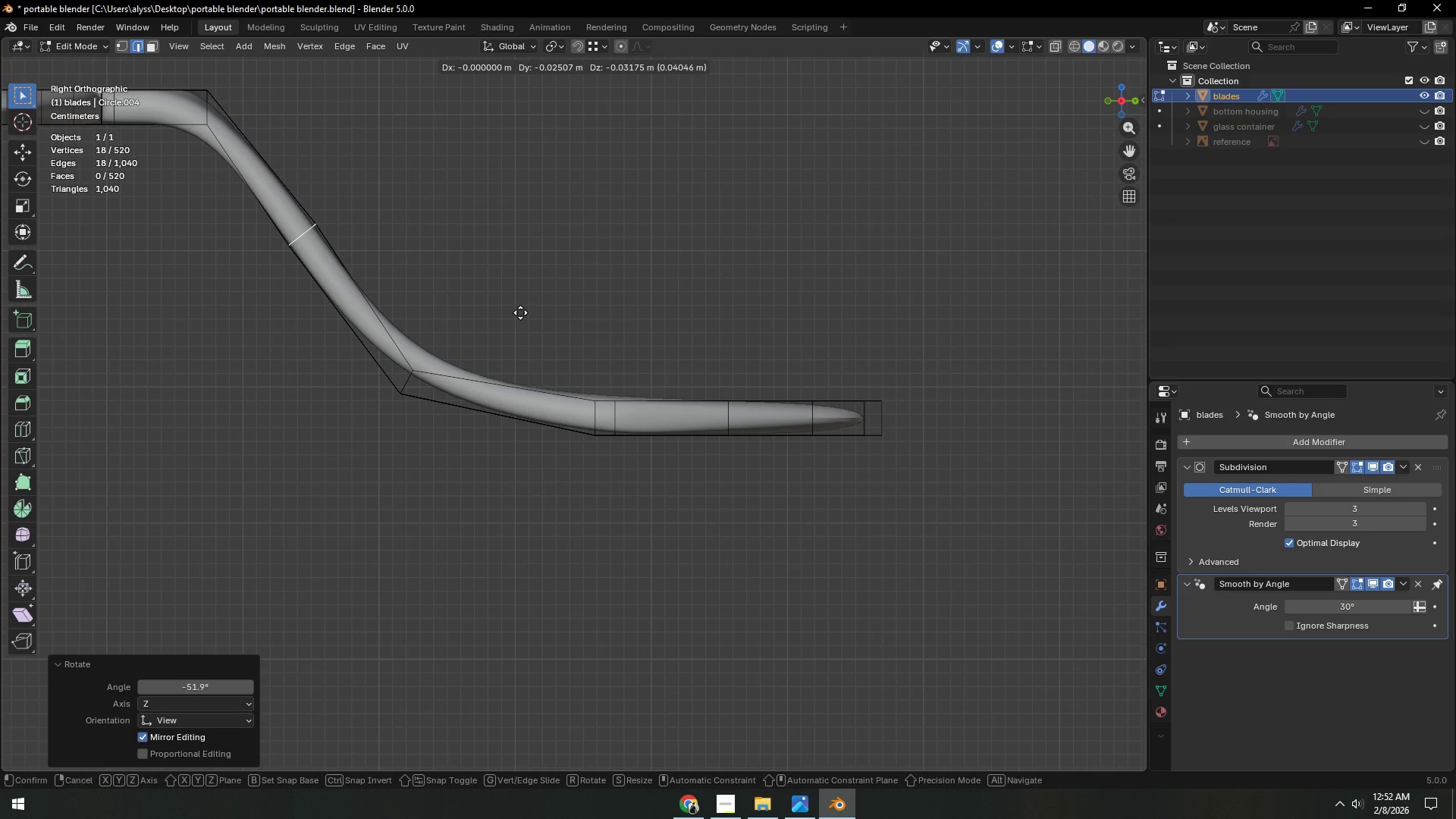 
left_click([520, 312])
 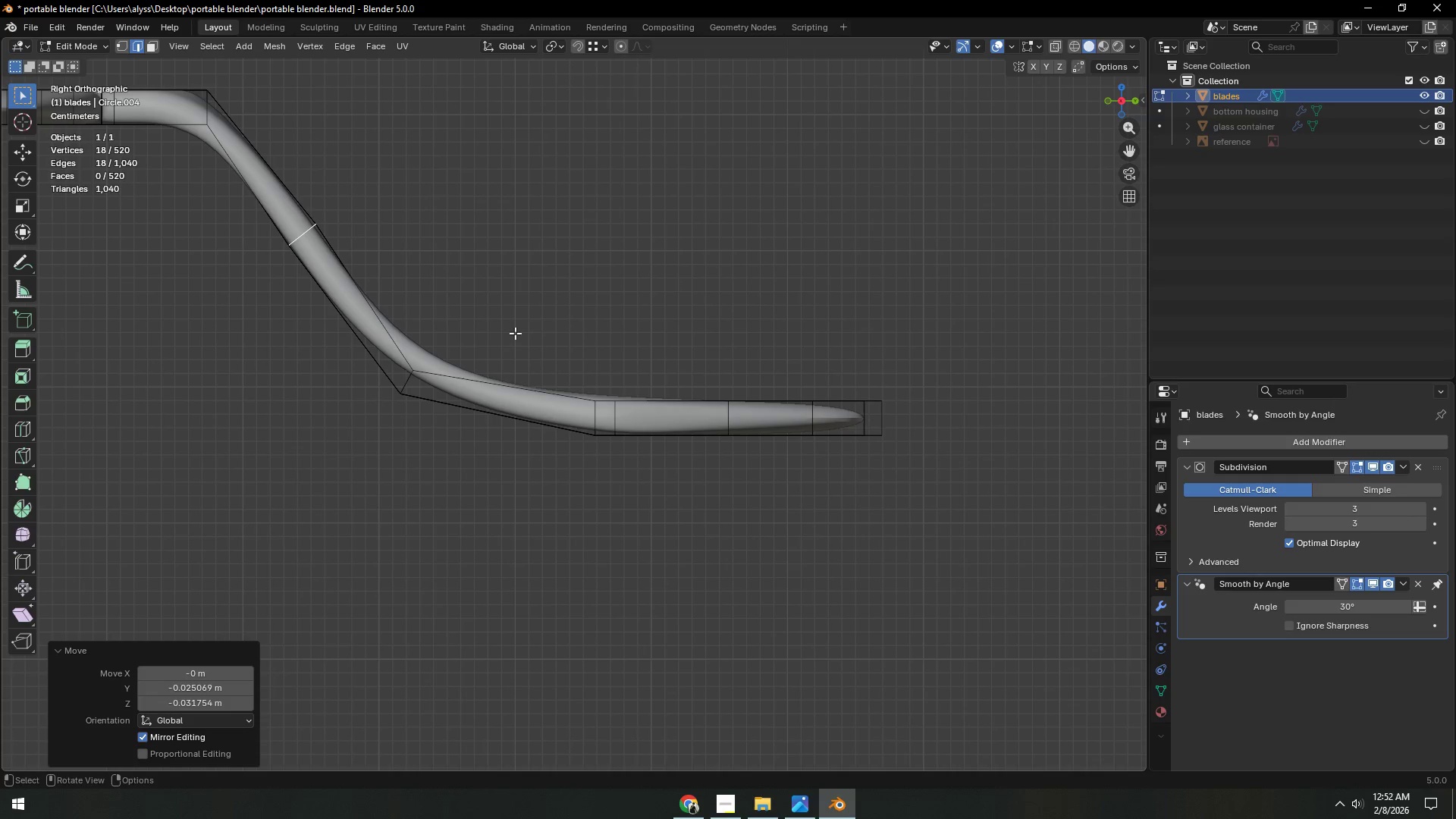 
hold_key(key=AltLeft, duration=0.61)
left_click([402, 383])
 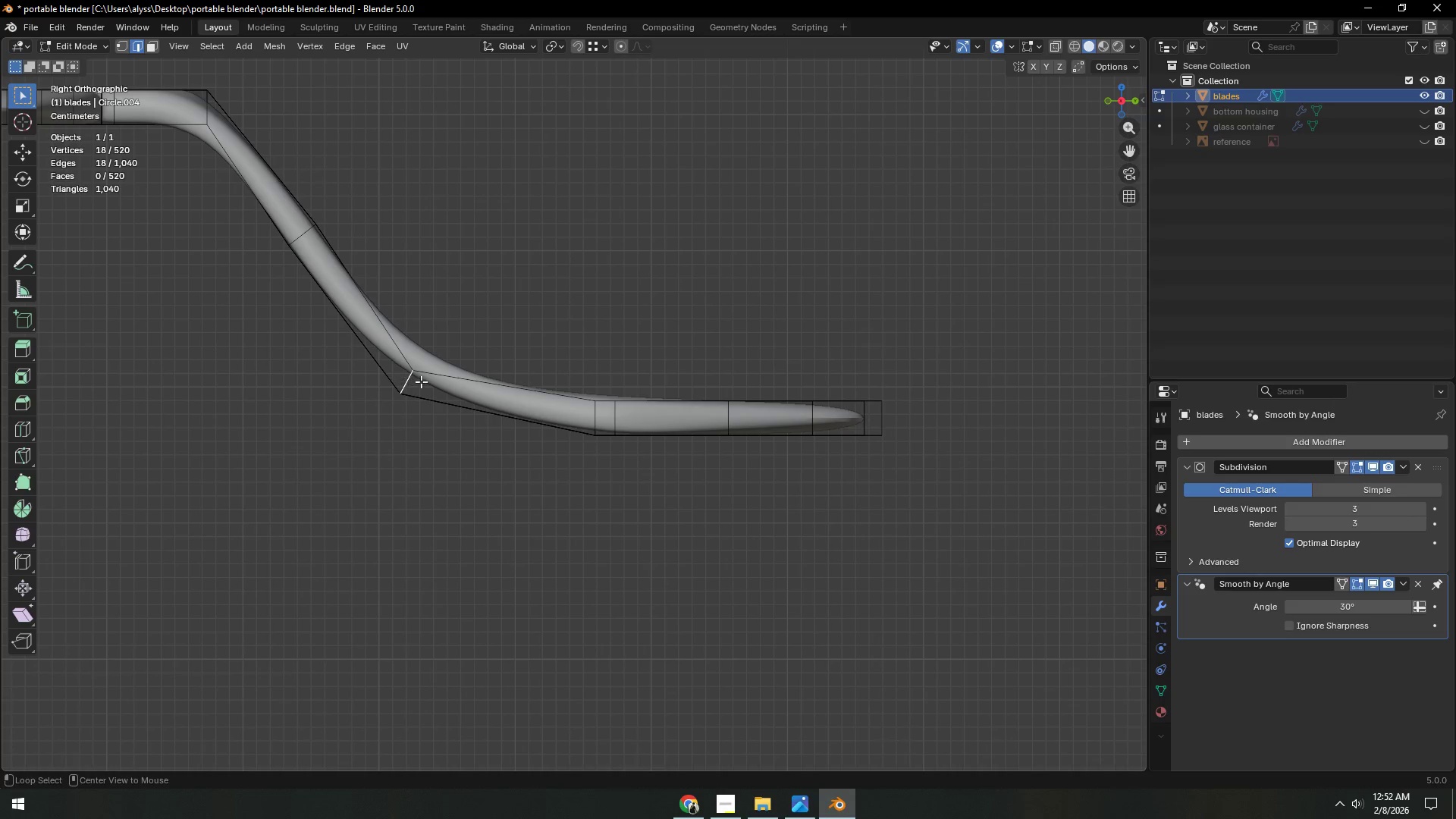 
key(Control+B)
 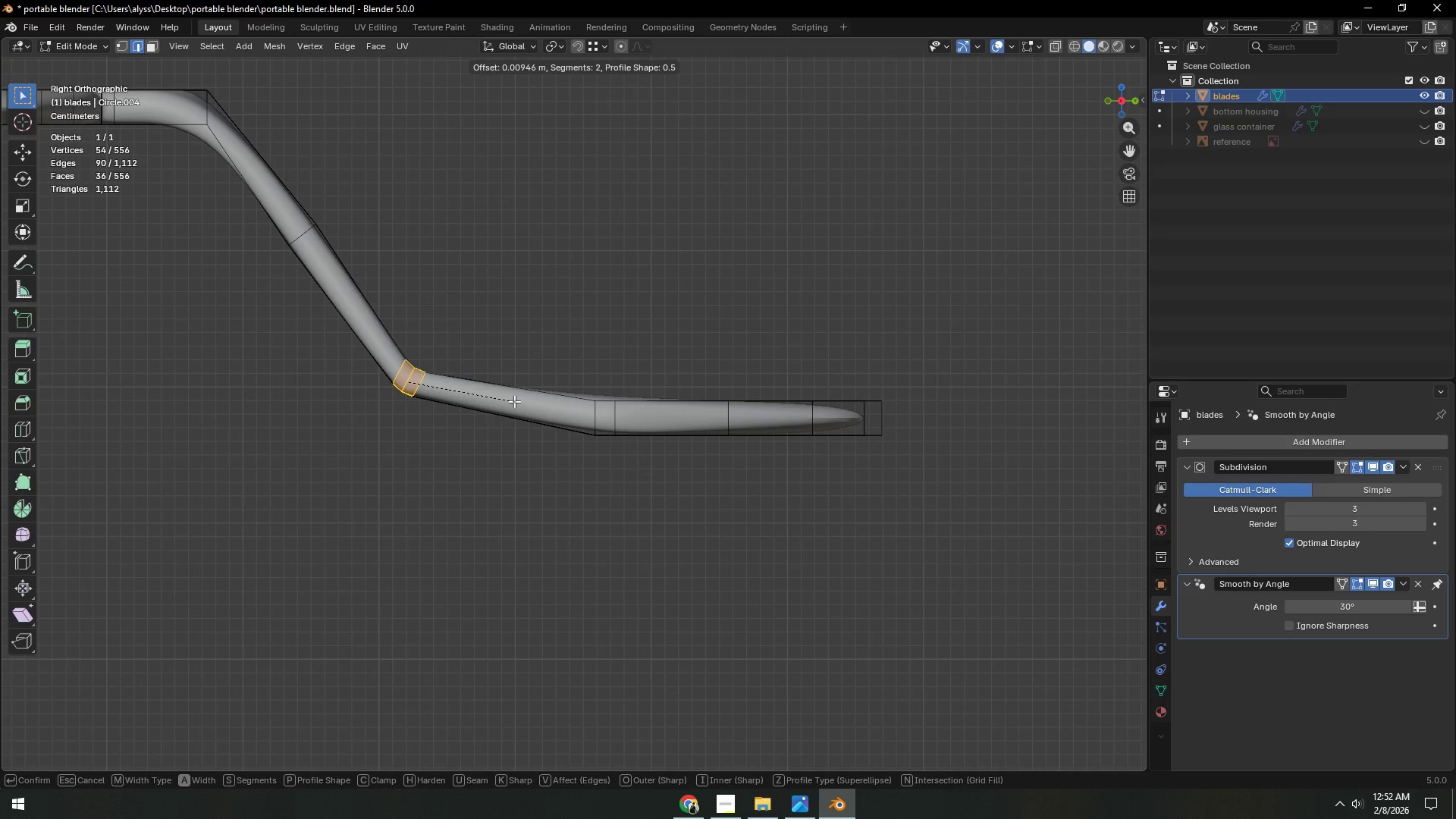 
left_click([514, 401])
 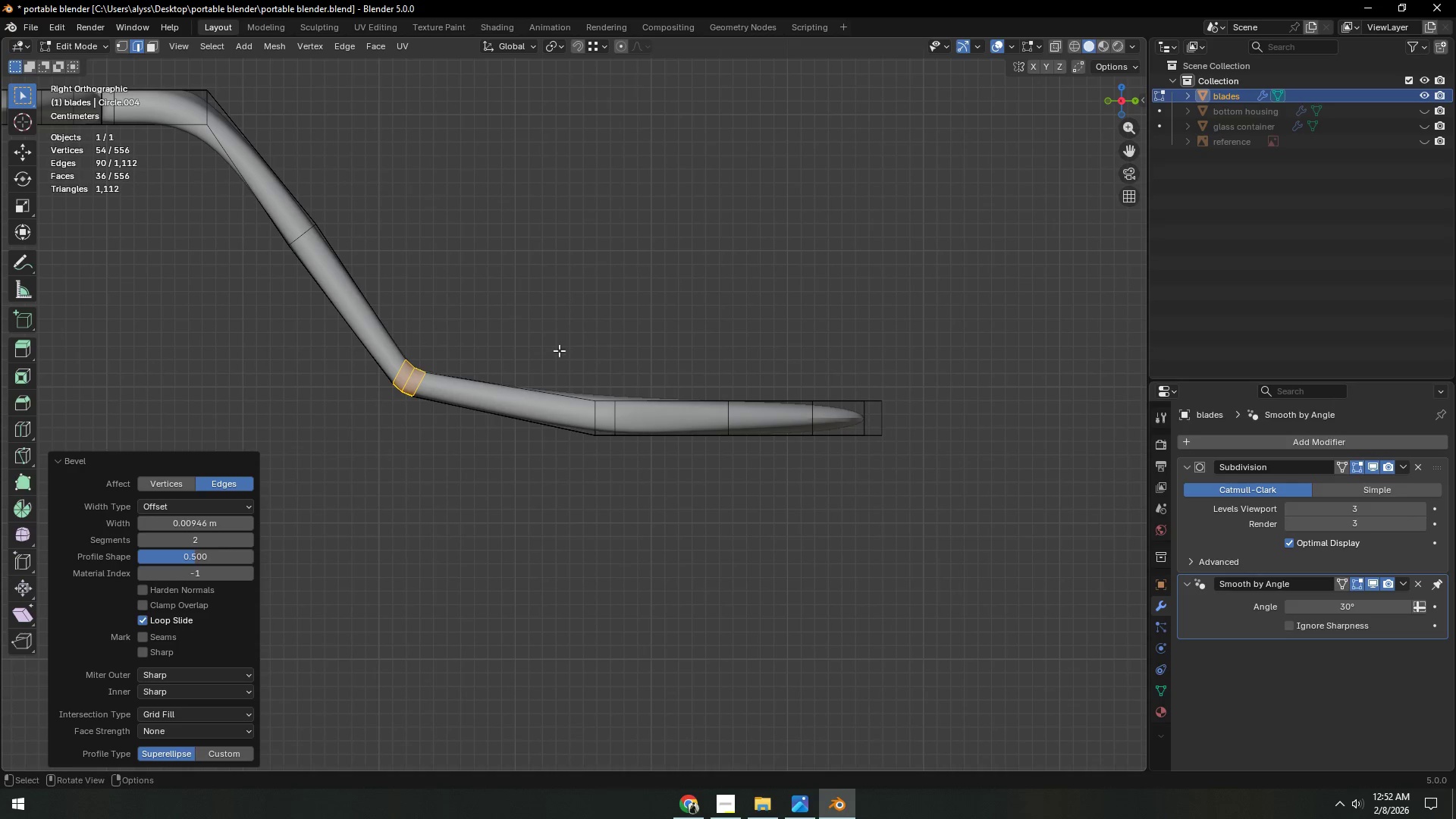 
double_click([629, 263])
 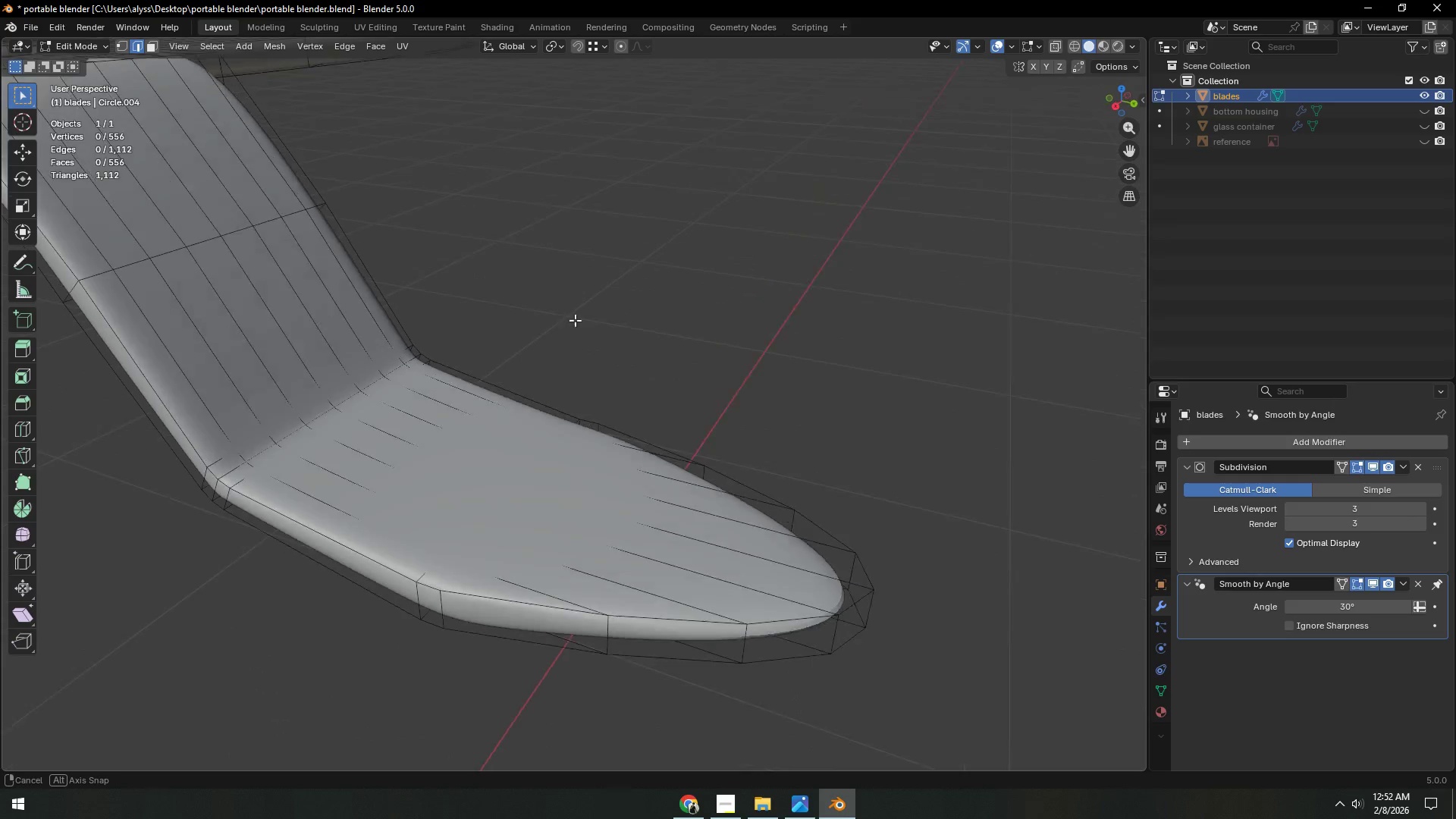 
key(Tab)
 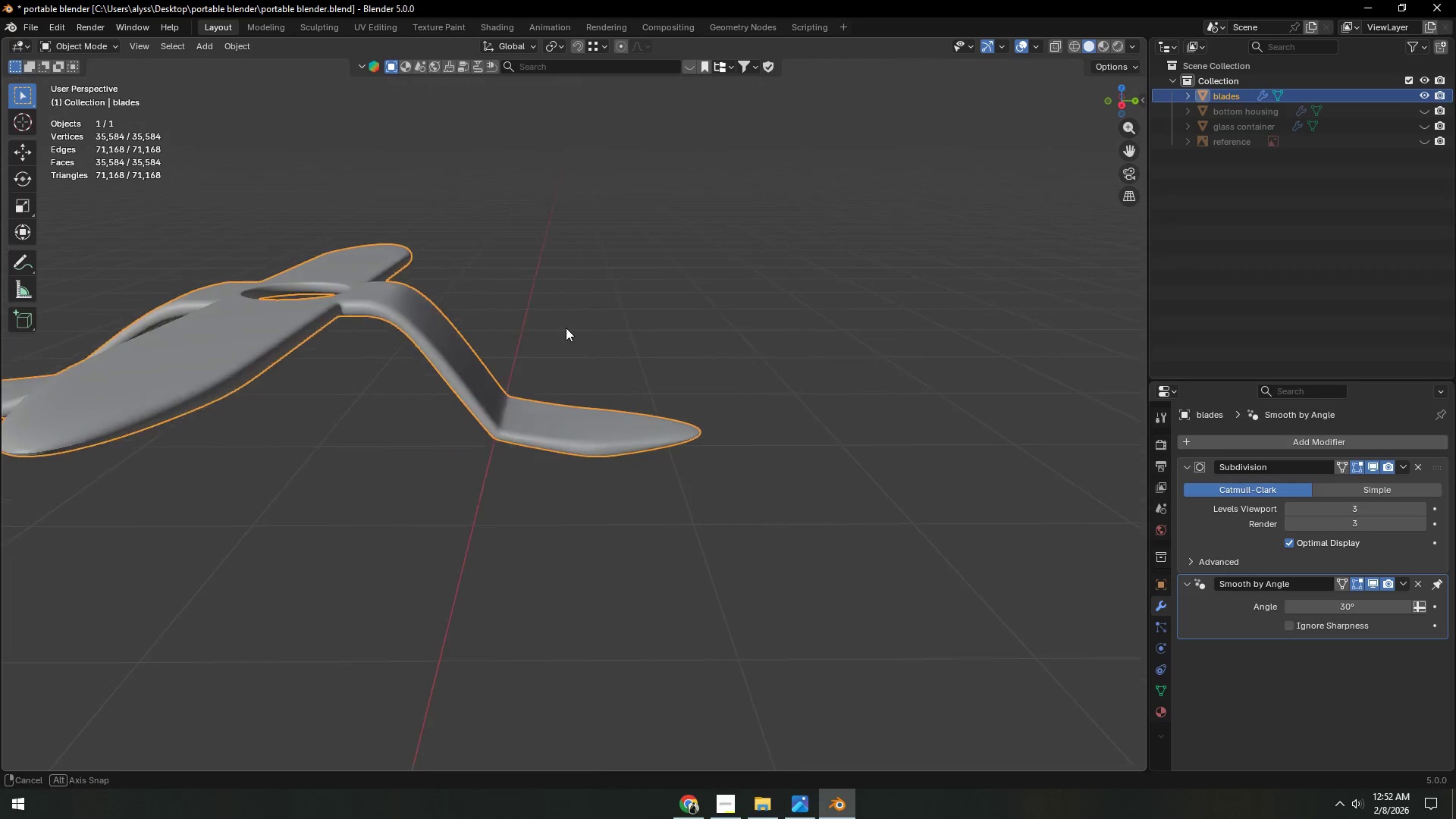 
scroll: coordinate [567, 328], scroll_direction: down, amount: 8.0
 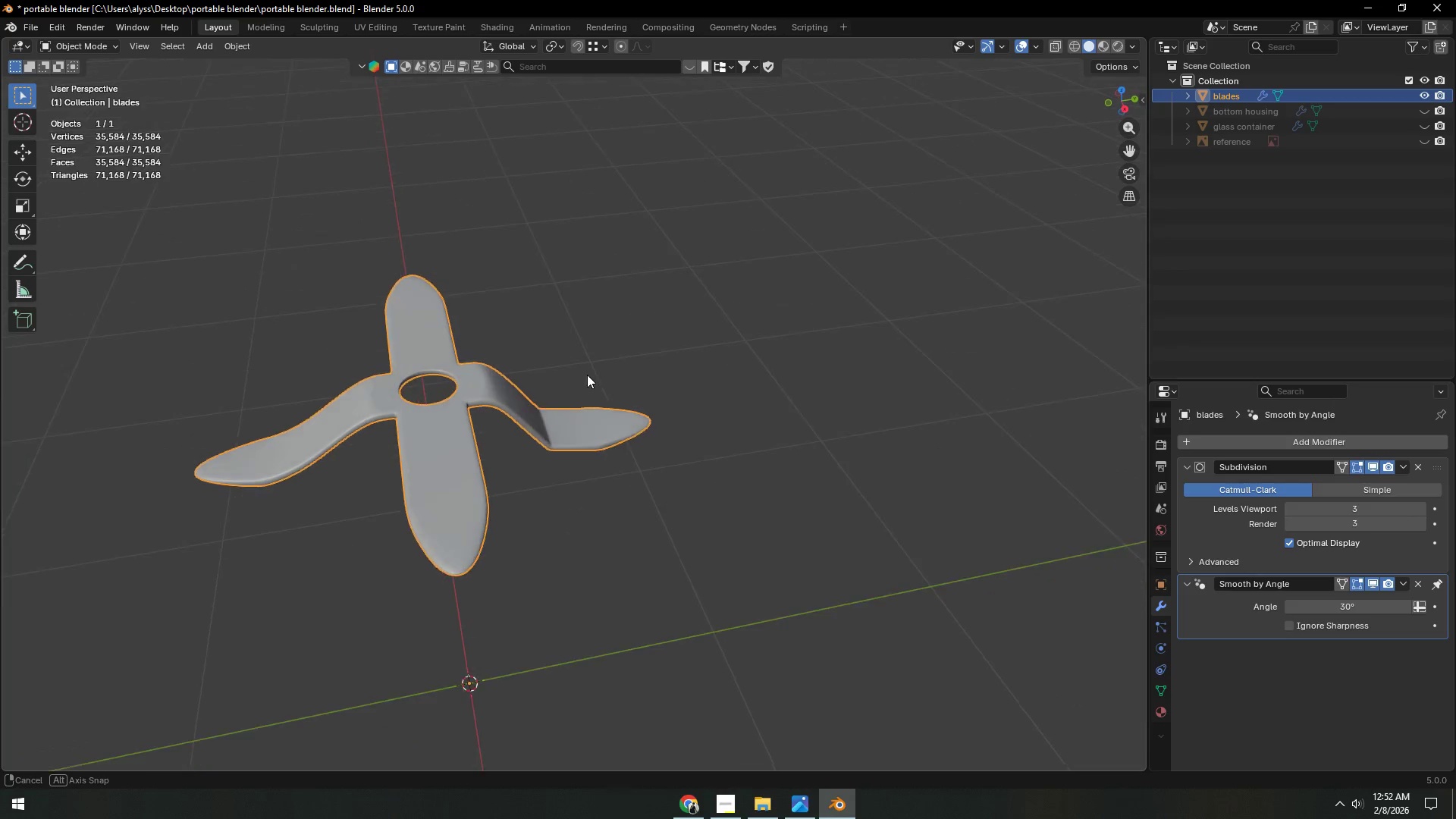 
key(Tab)
 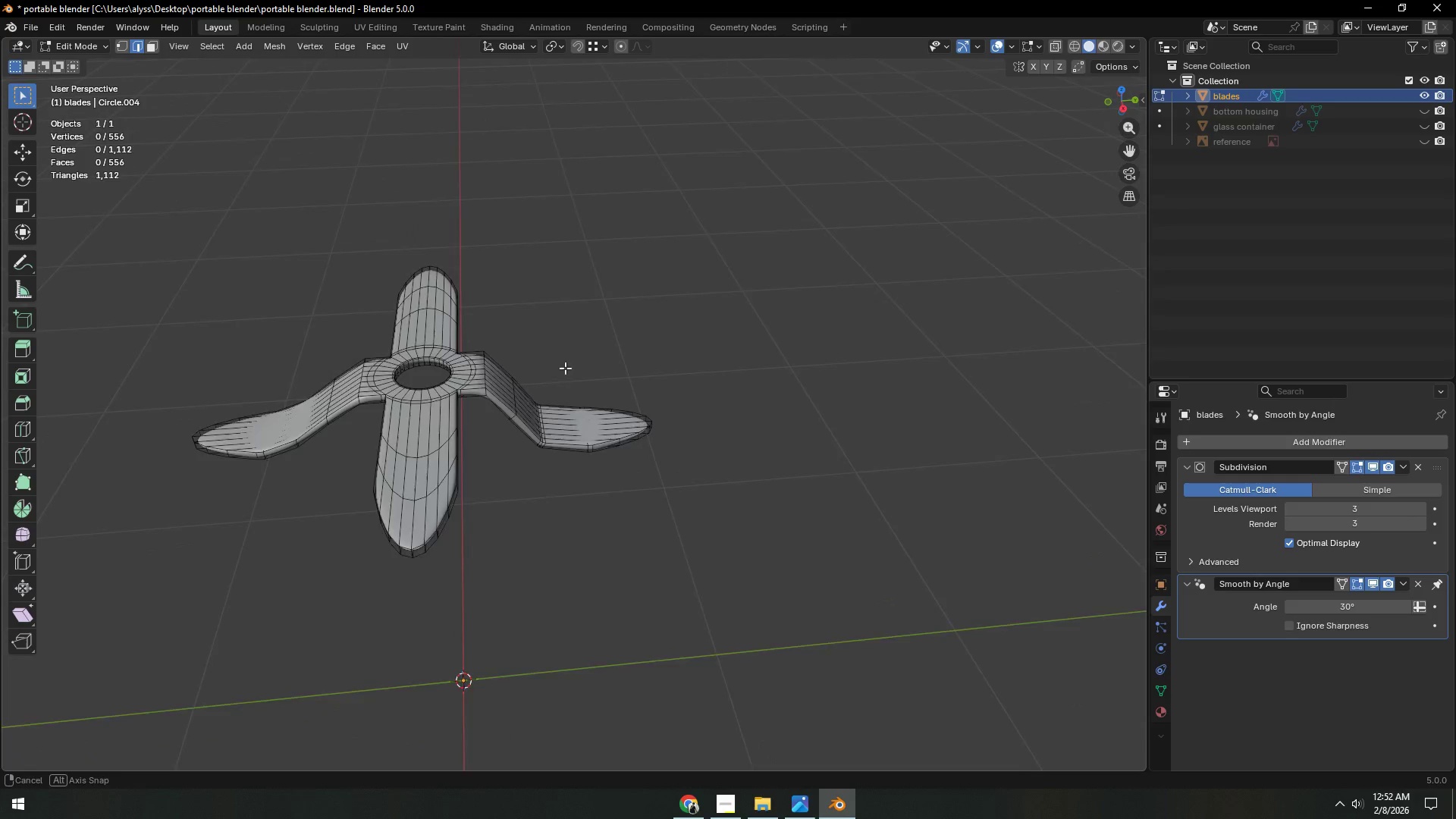 
key(Tab)
 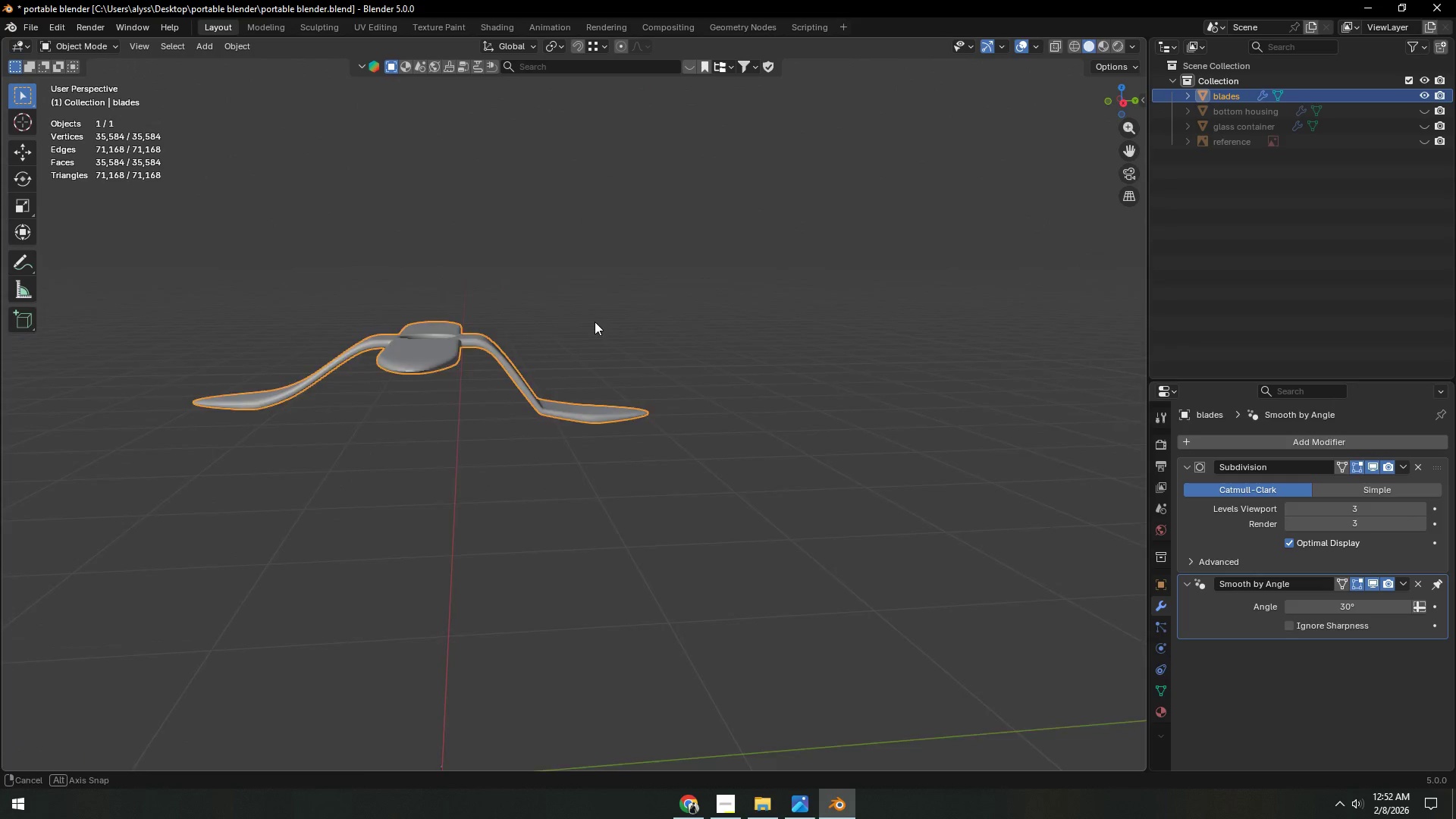 
key(Tab)
 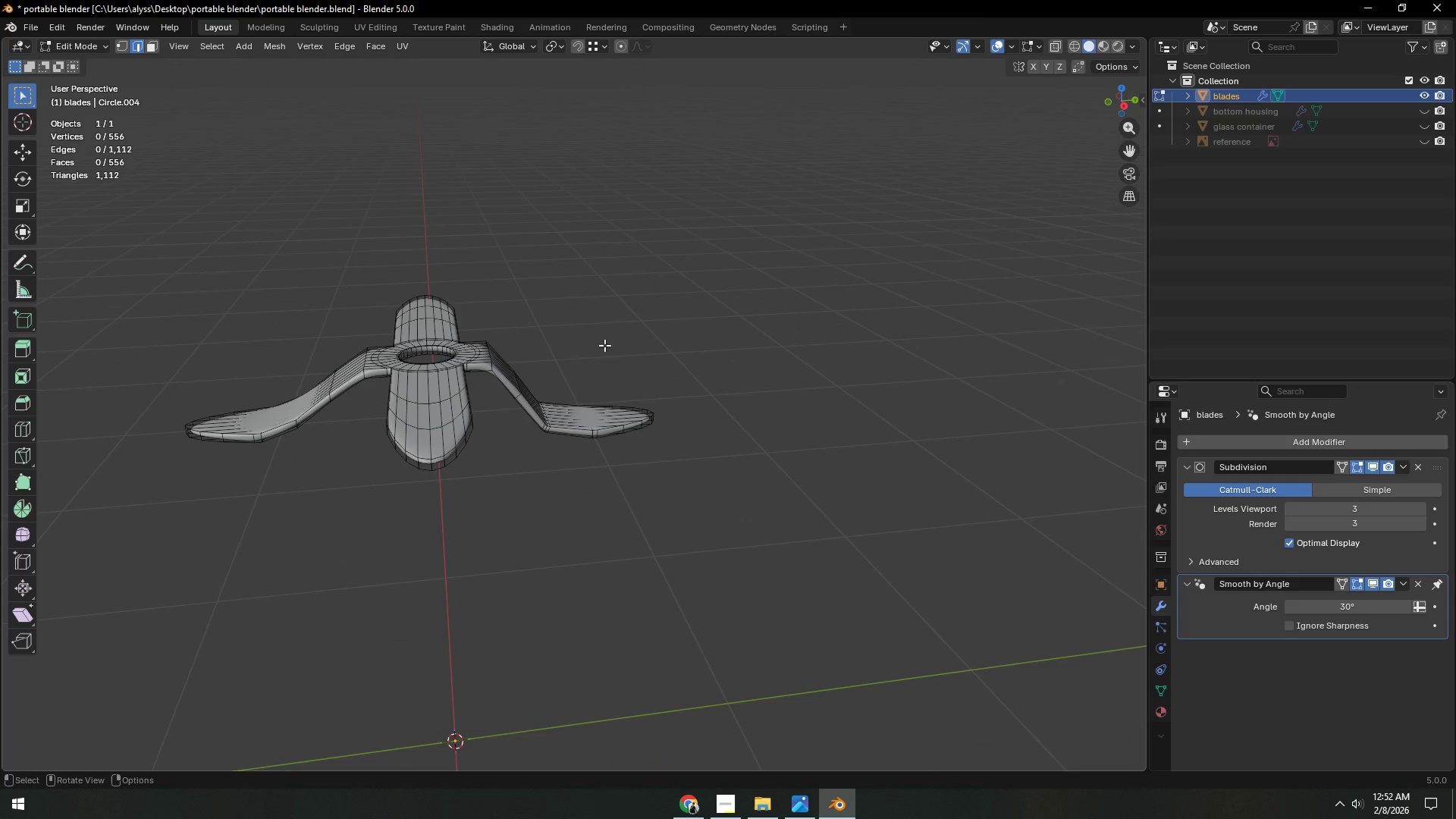 
key(Backquote)
 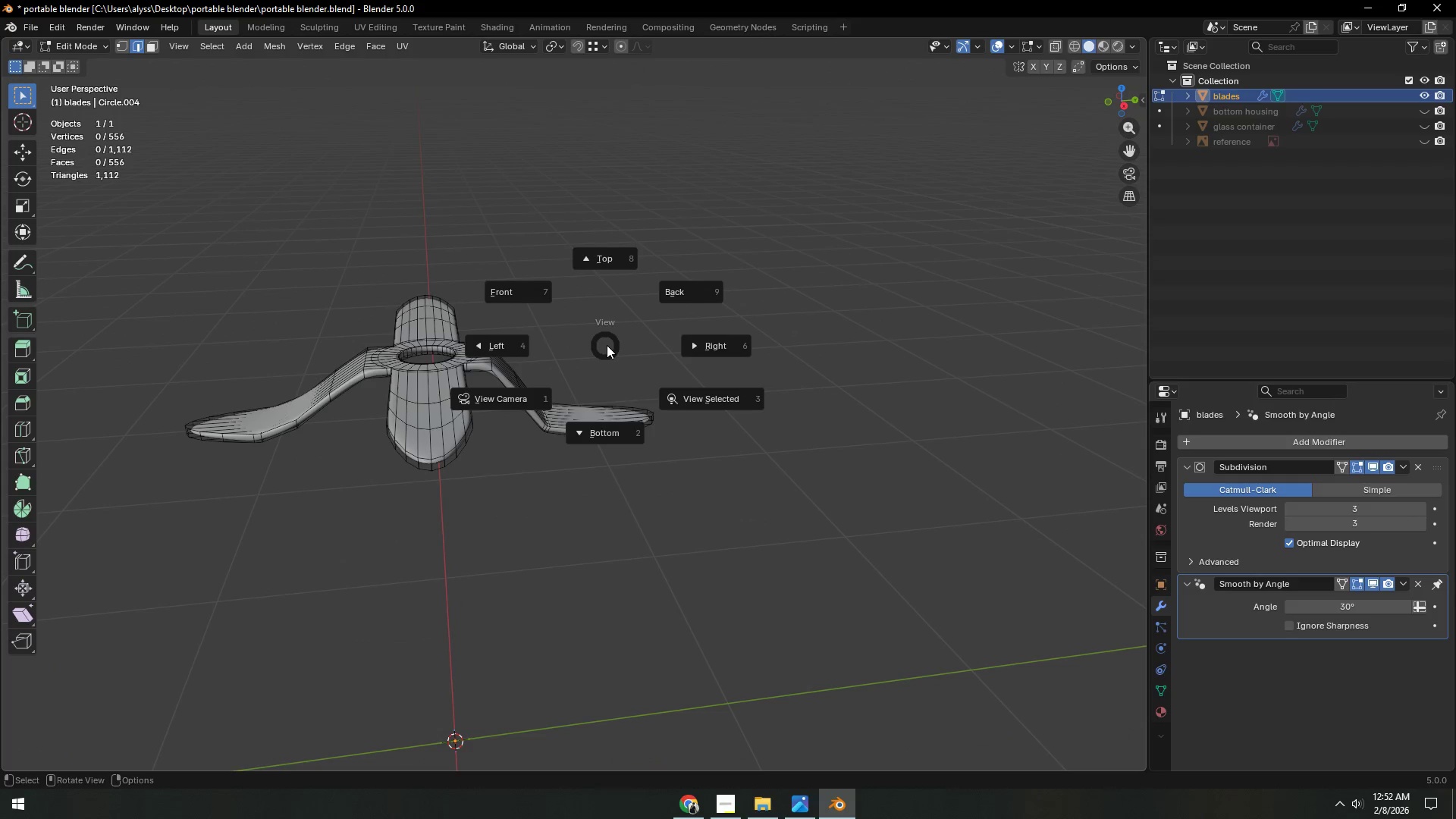 
right_click([607, 345])
 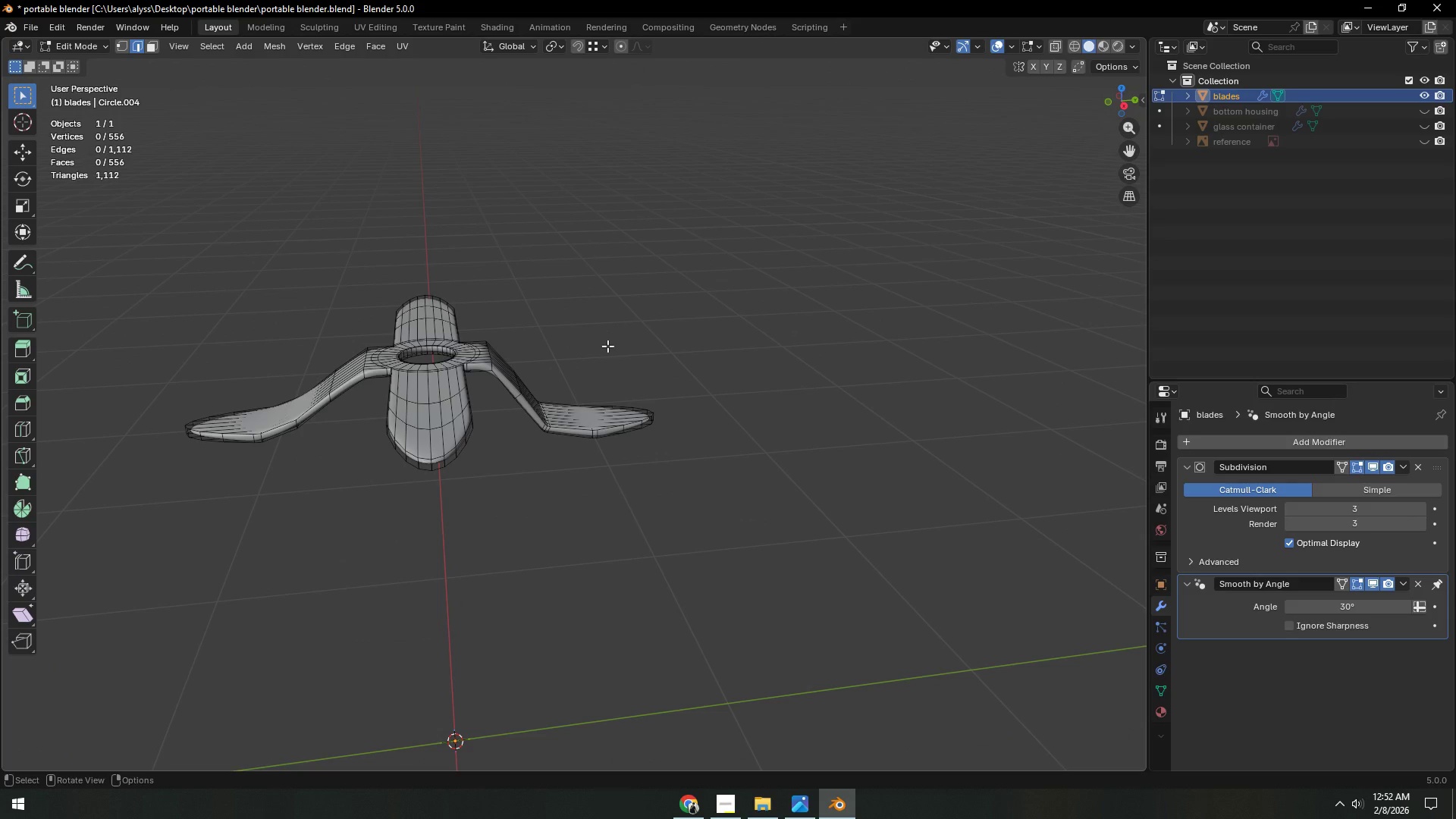 
type(1a[F3])
 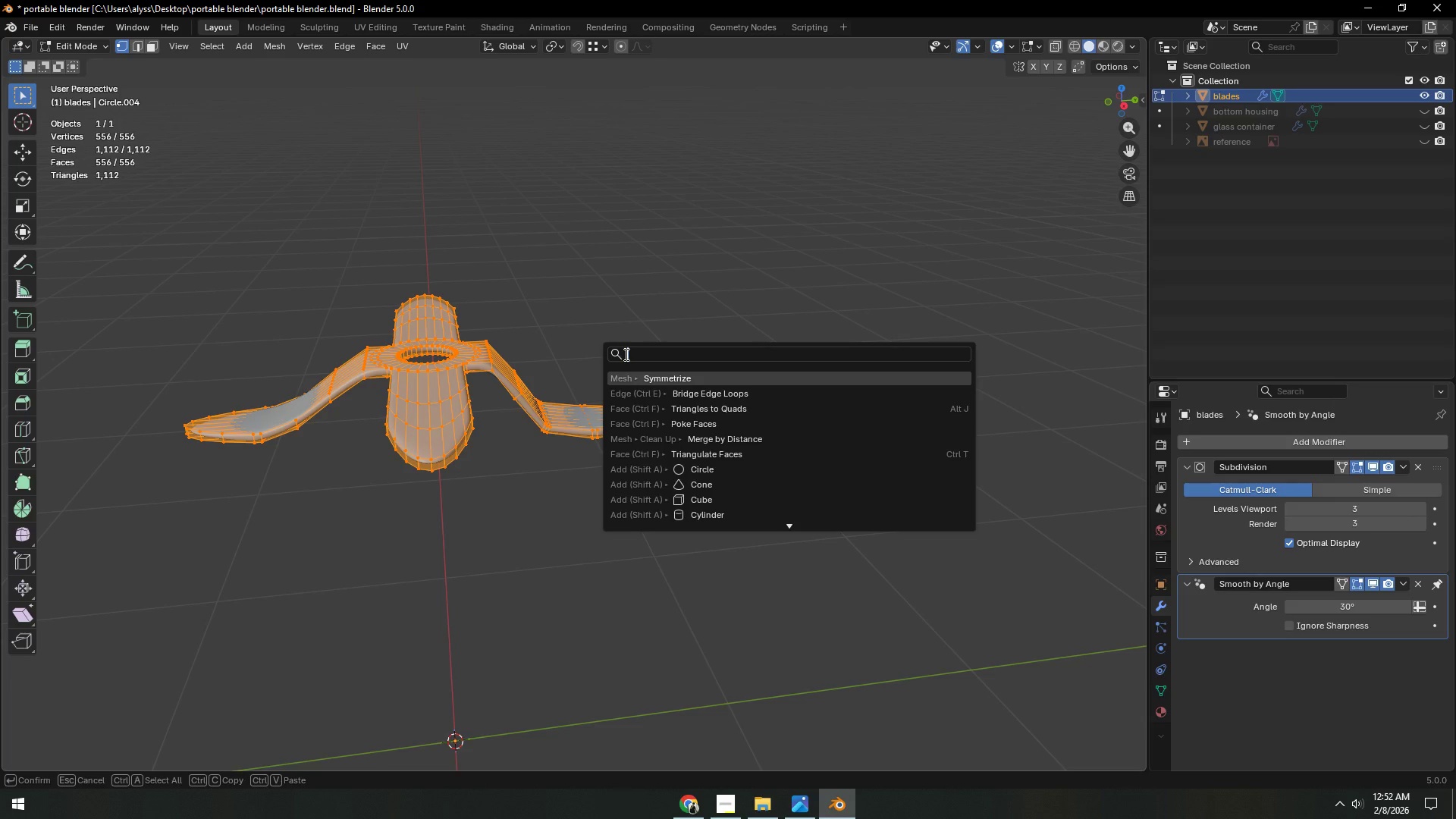 
key(S)
 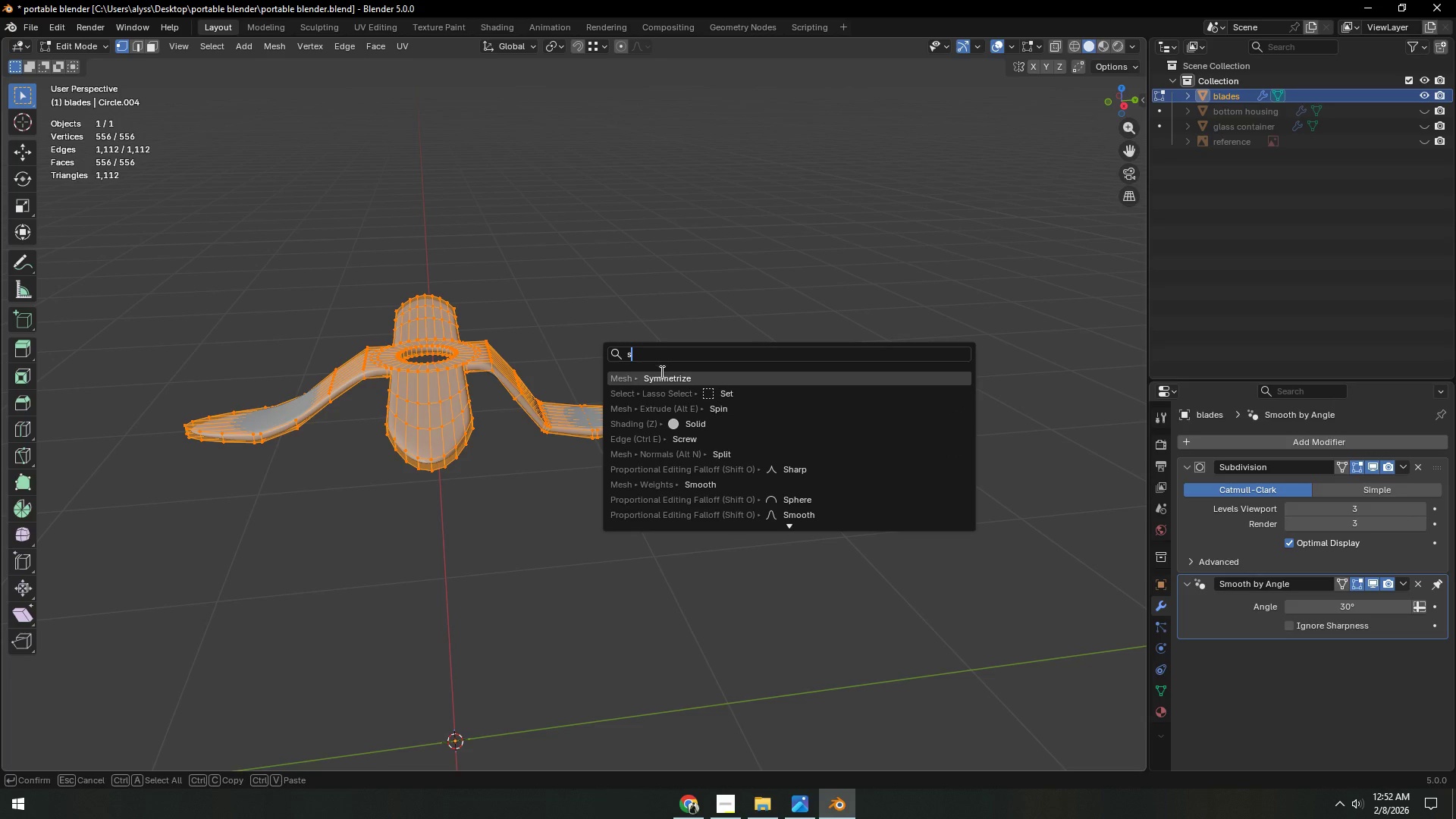 
left_click([661, 374])
 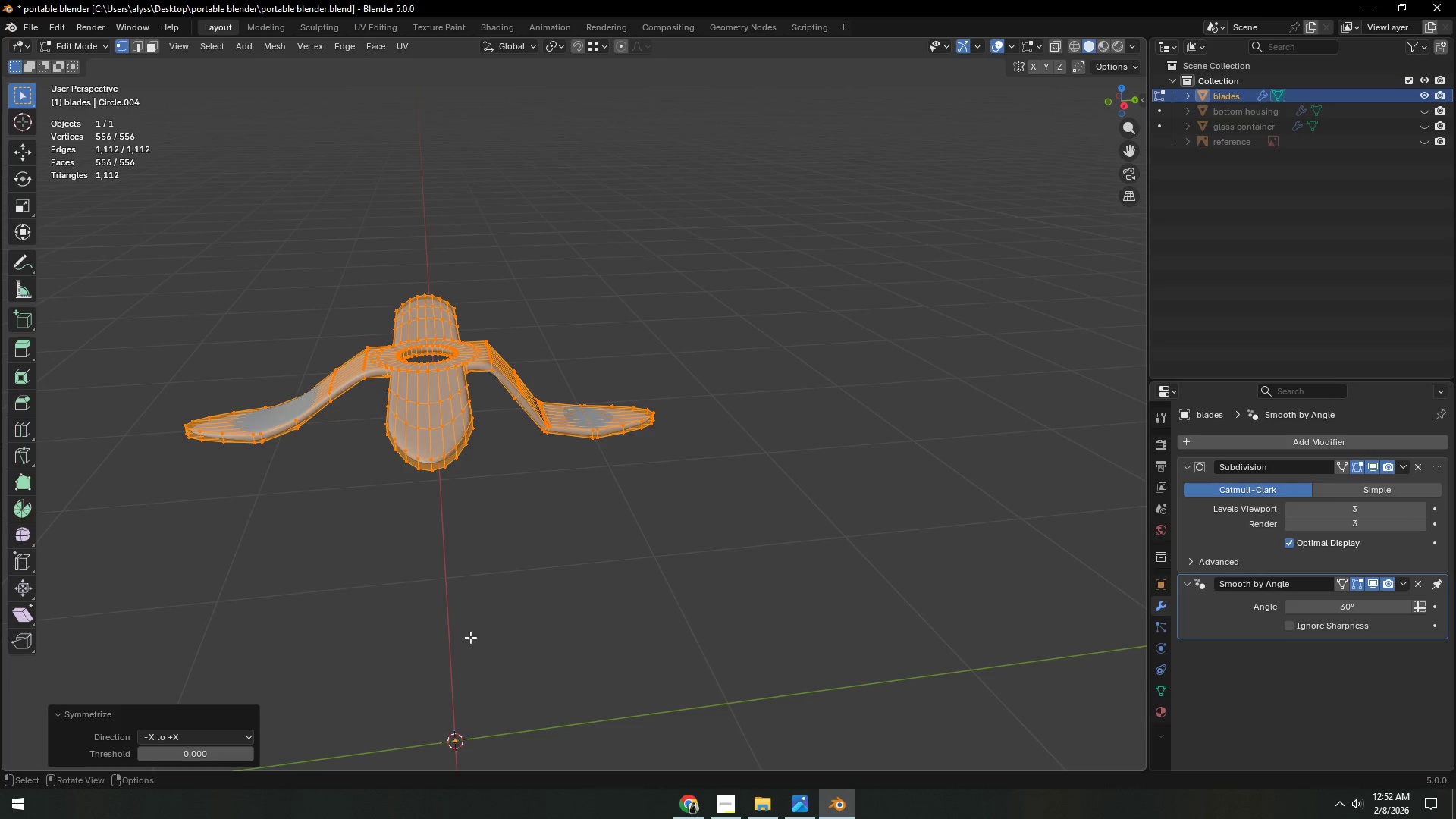 
left_click([245, 738])
 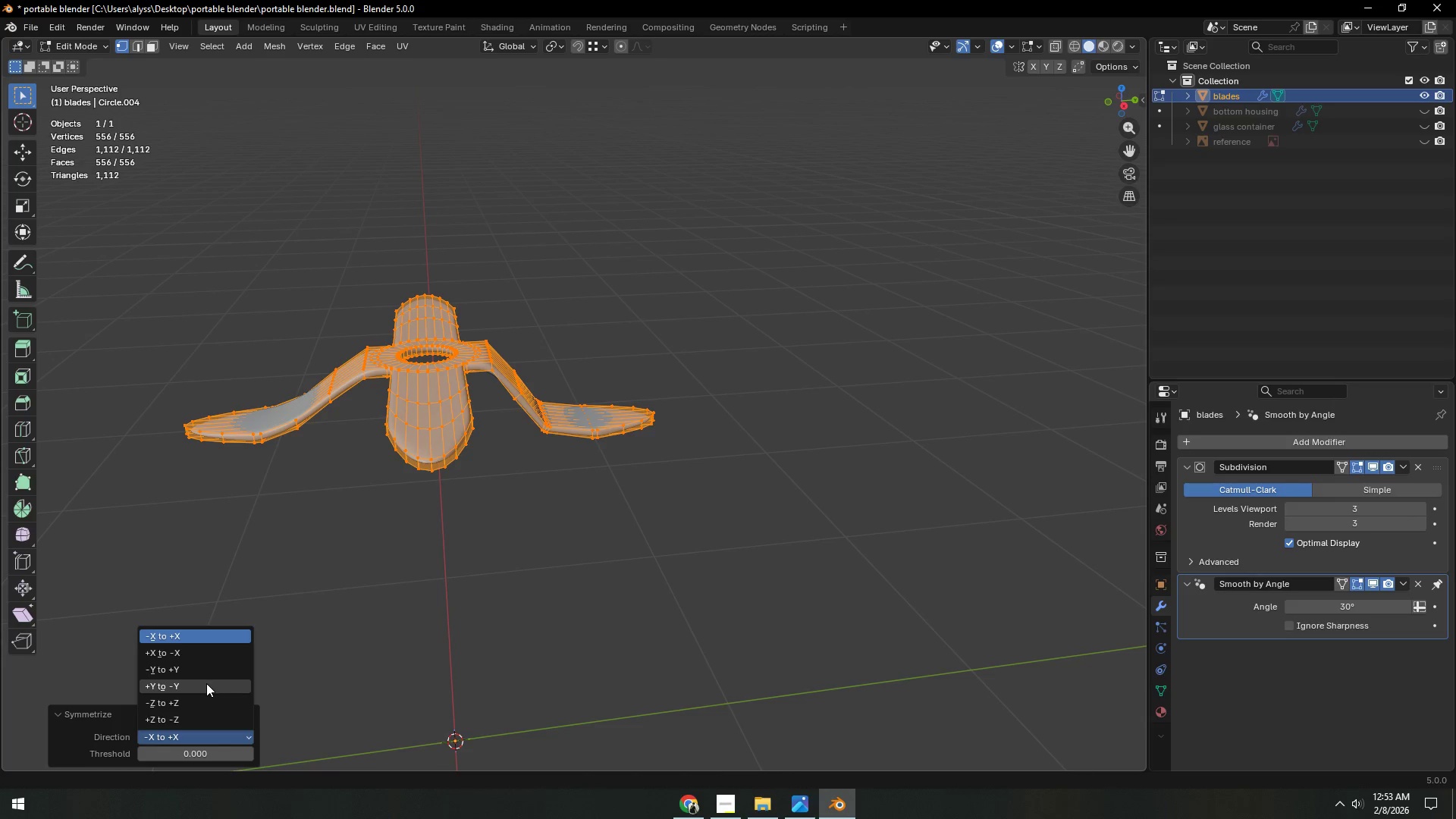 
left_click([206, 683])
 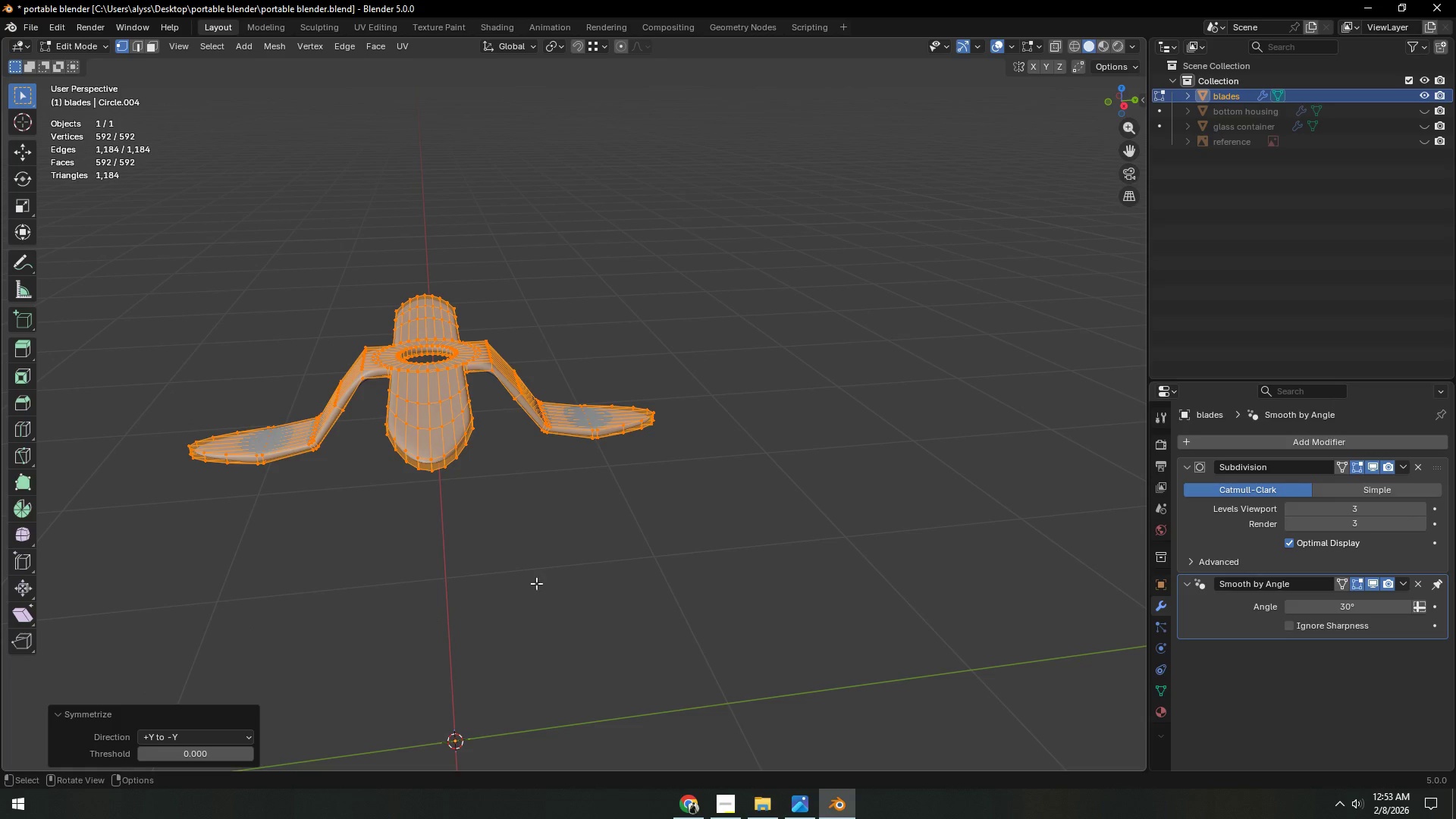 
left_click([585, 562])
 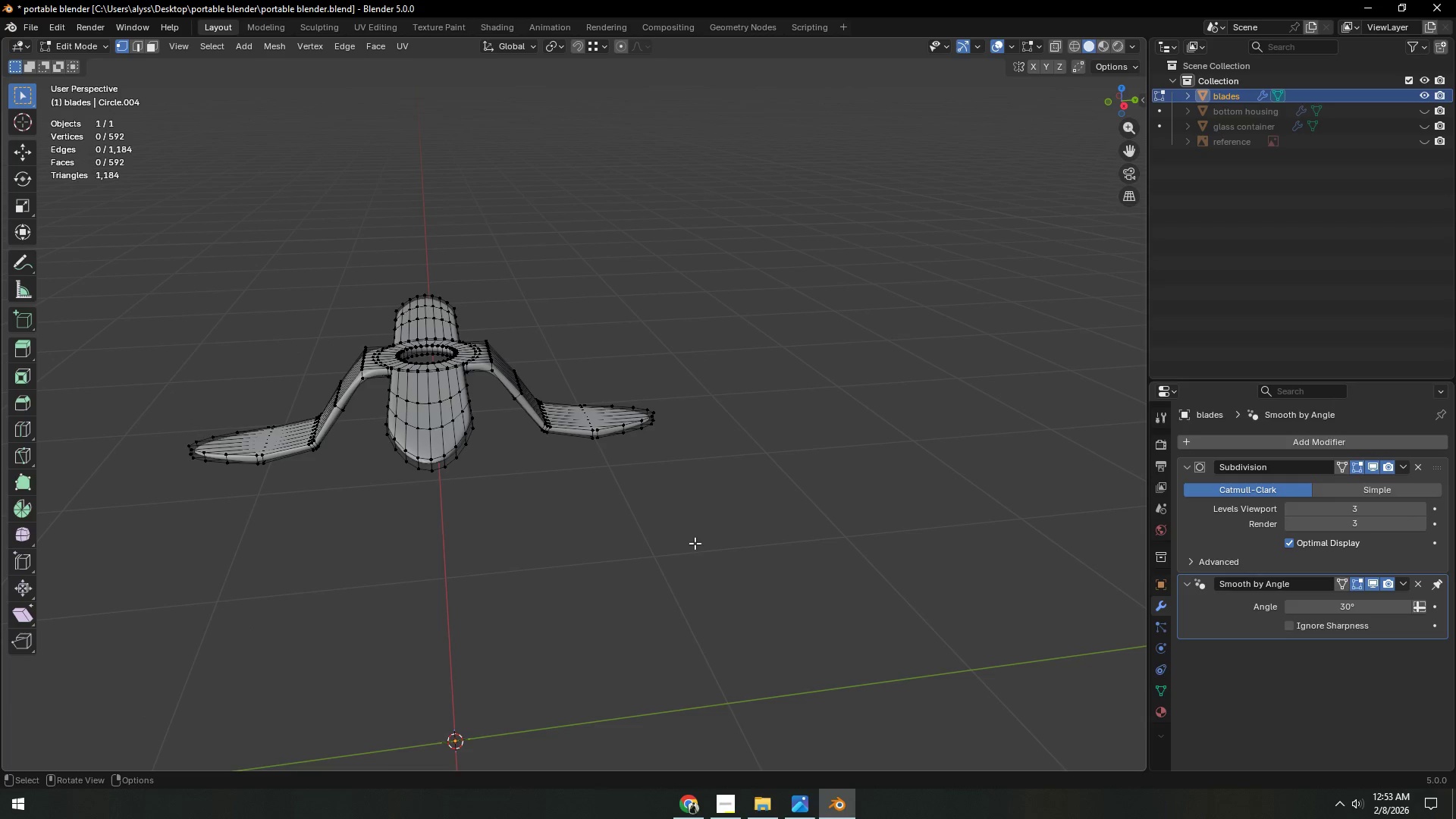 
key(Tab)
 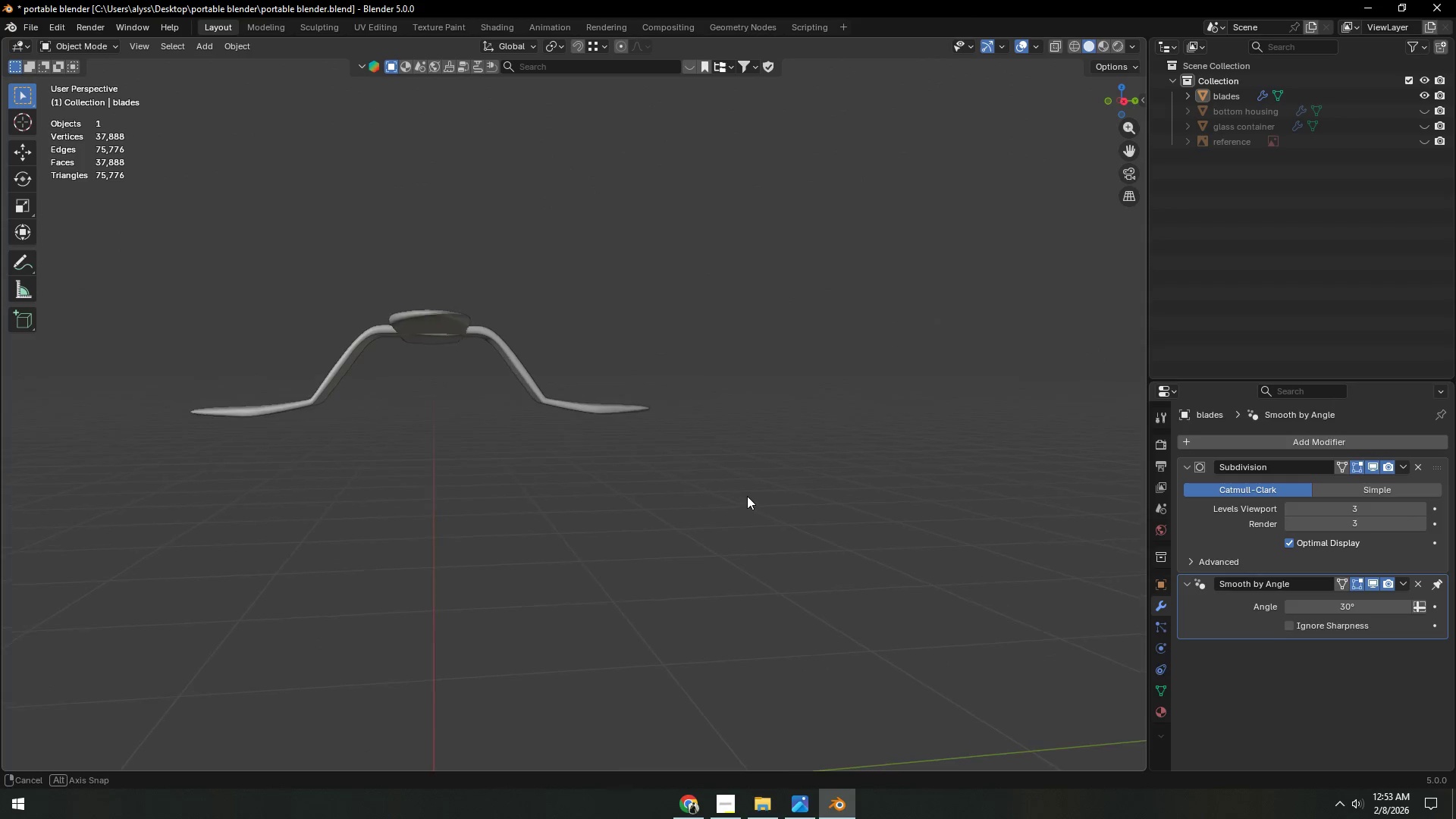 
scroll: coordinate [618, 544], scroll_direction: down, amount: 10.0
 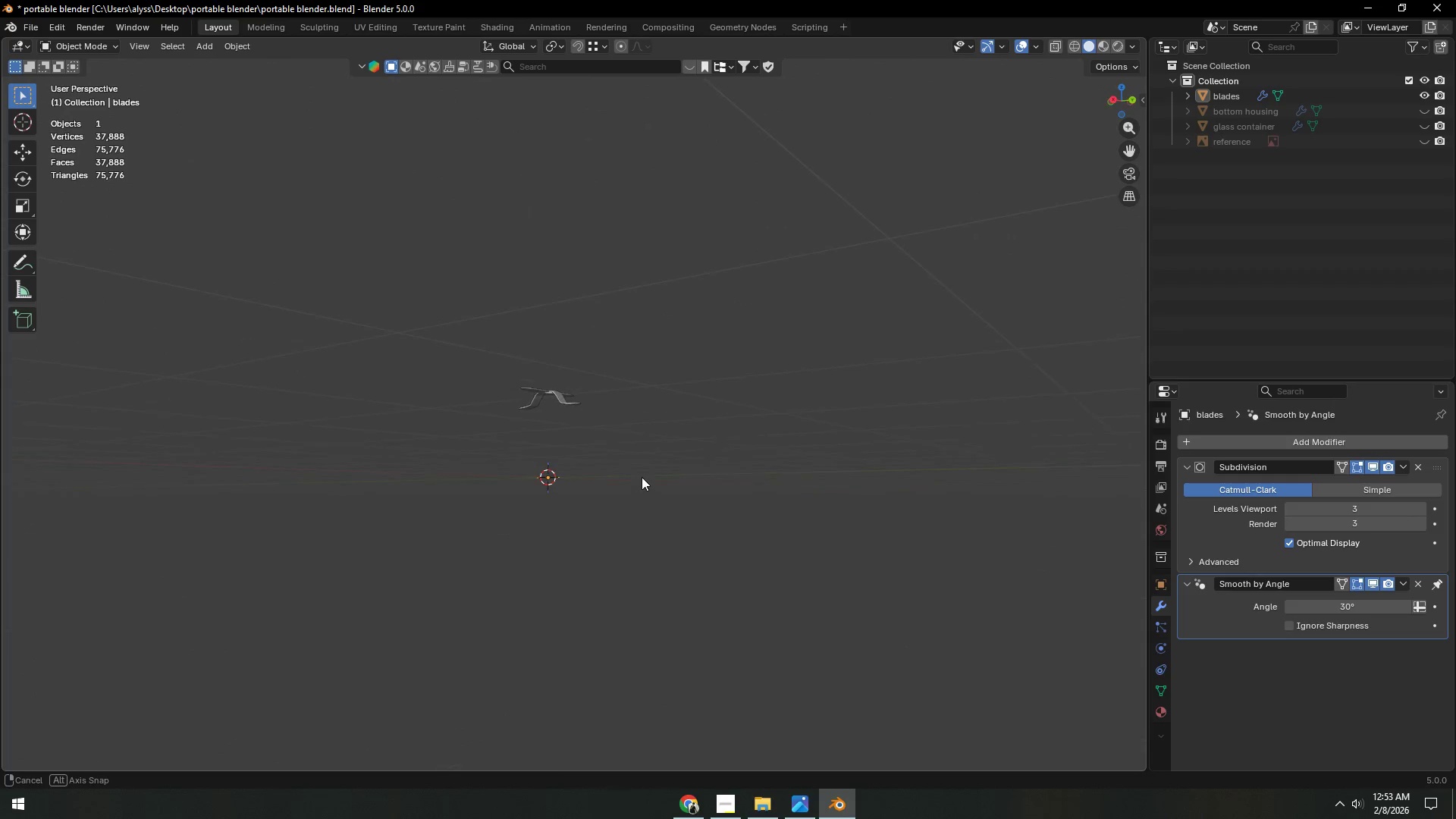 
scroll: coordinate [659, 509], scroll_direction: up, amount: 3.0